 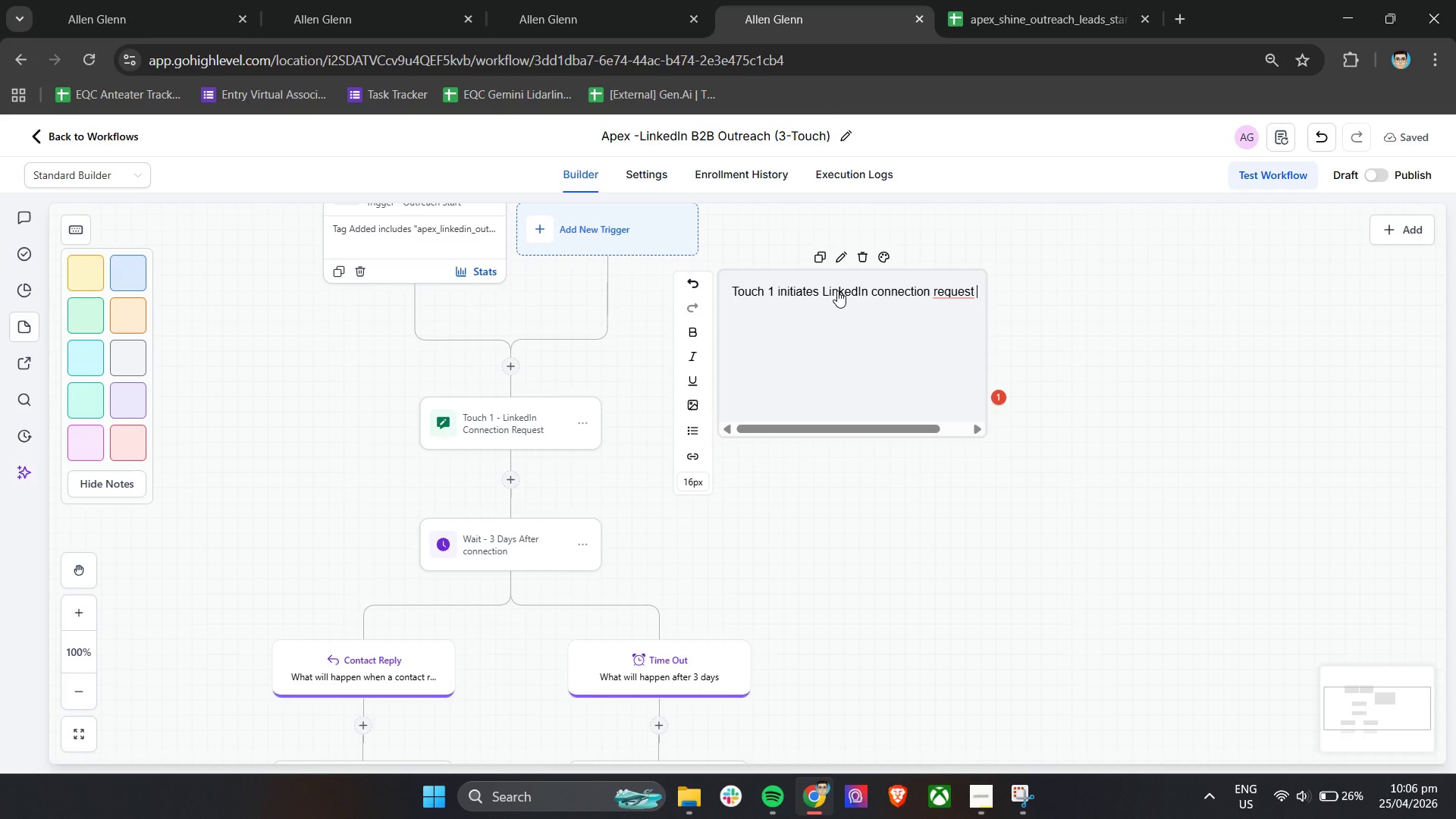 
double_click([837, 290])
 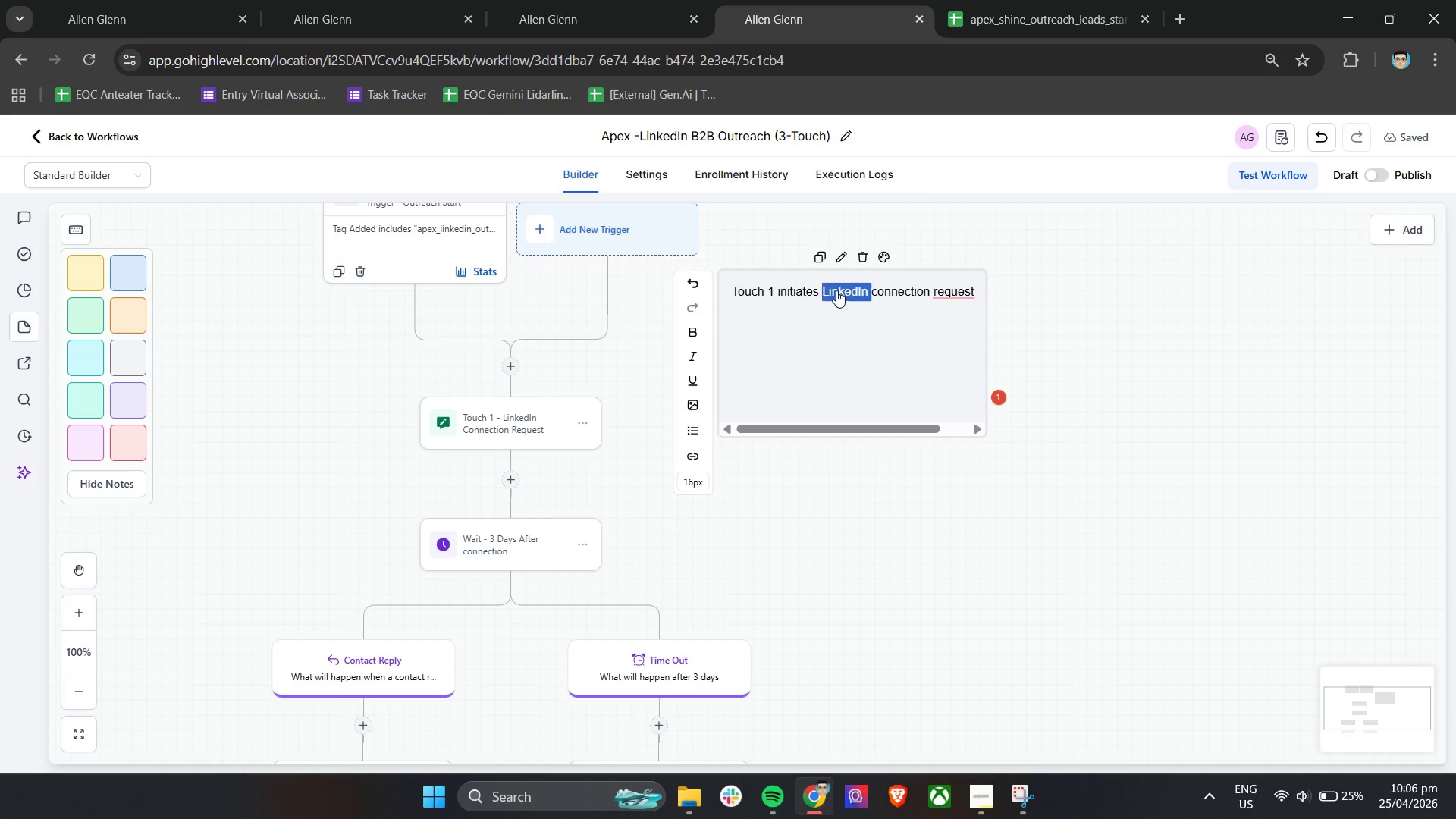 
triple_click([836, 290])
 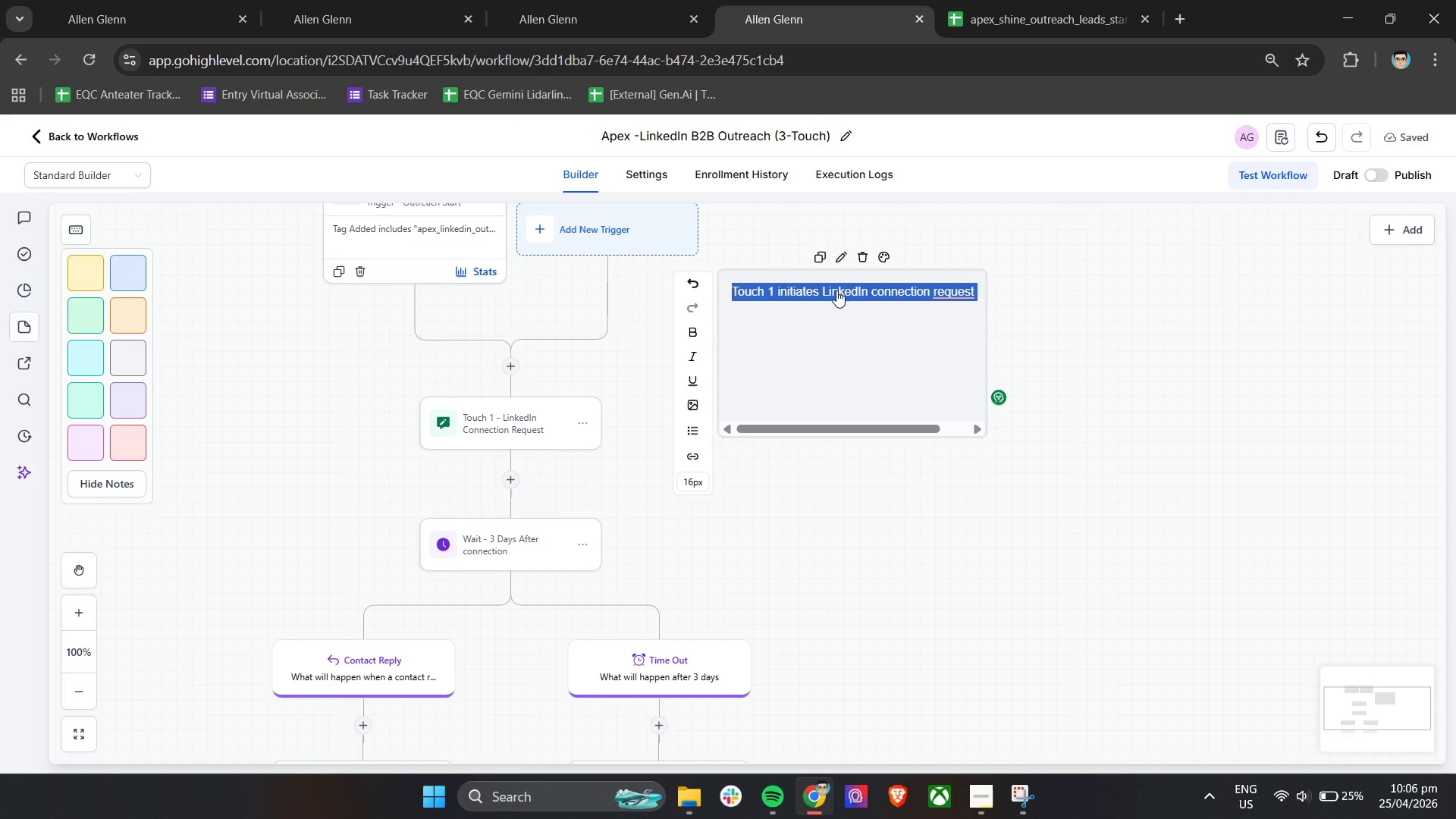 
type(Lil)
key(Backspace)
key(Backspace)
 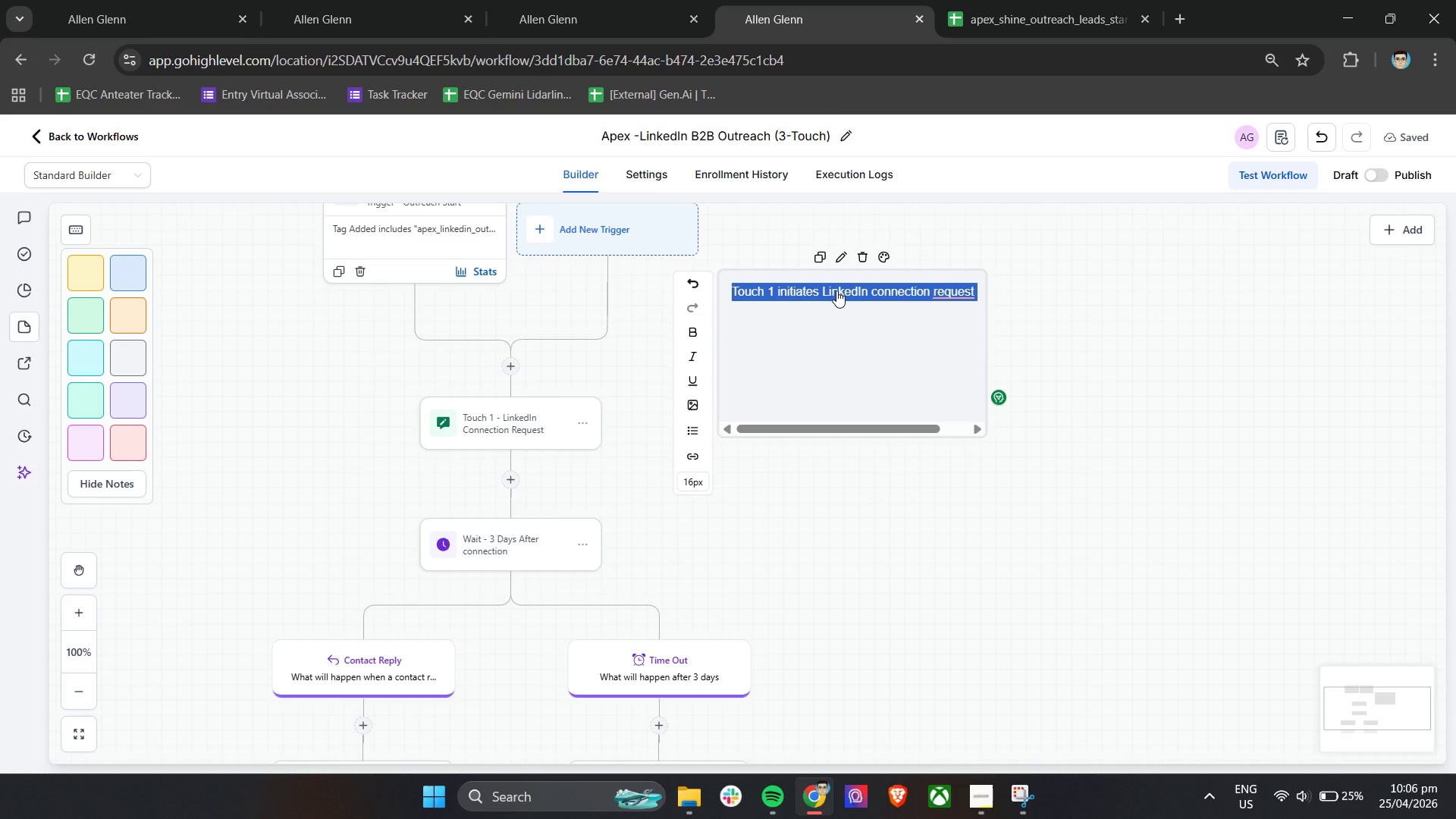 
left_click([836, 290])
 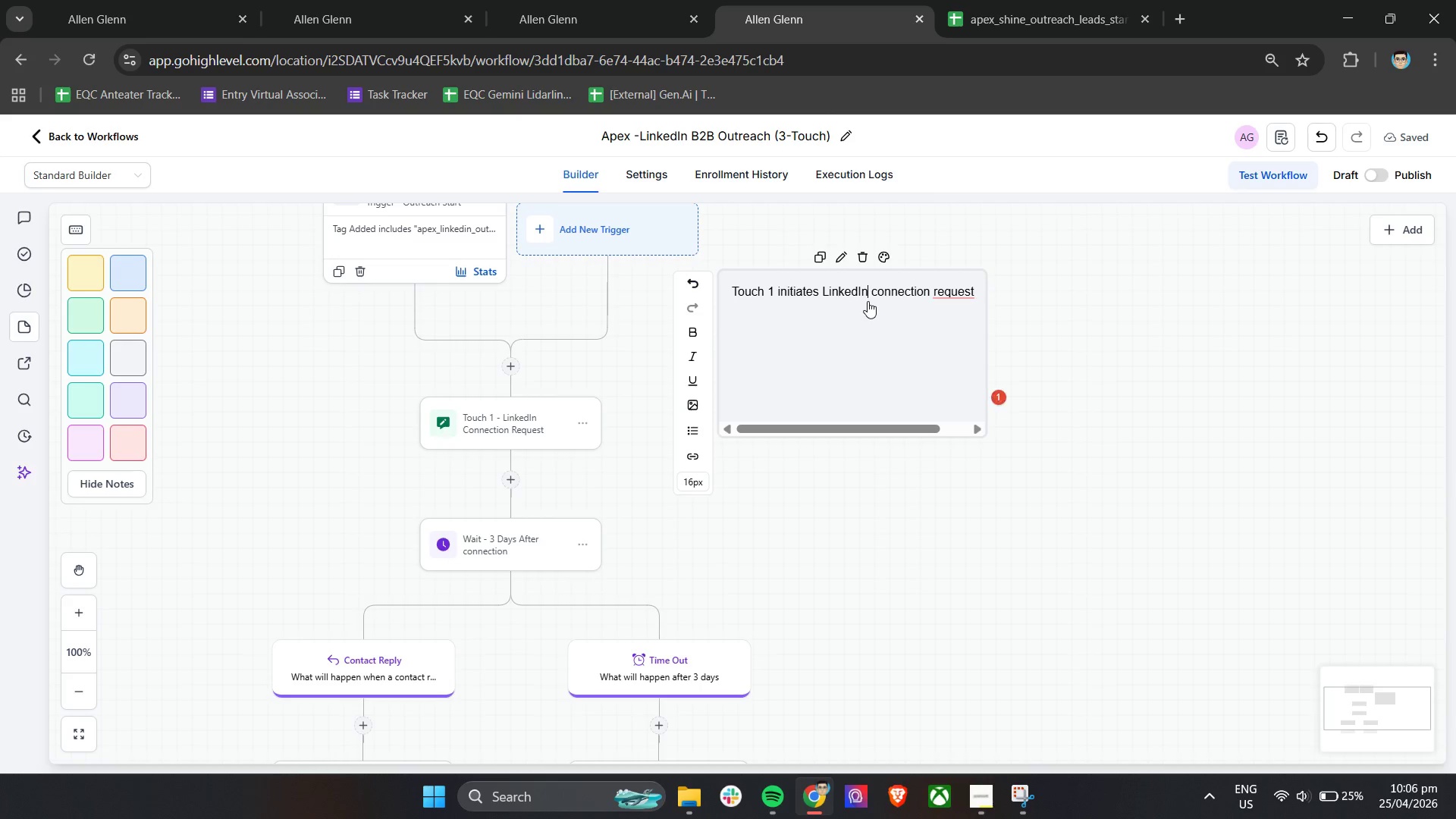 
double_click([868, 301])
 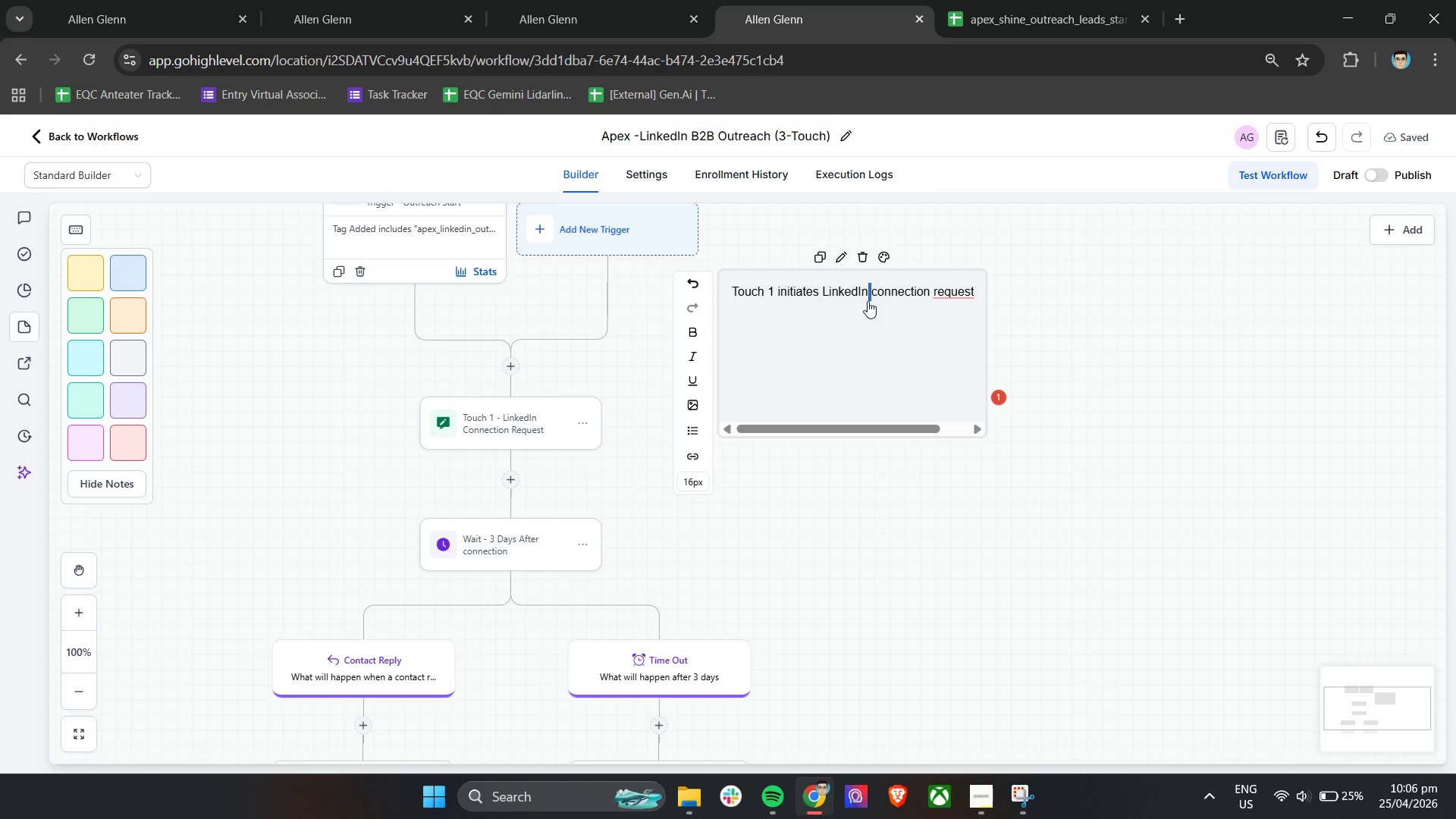 
triple_click([868, 301])
 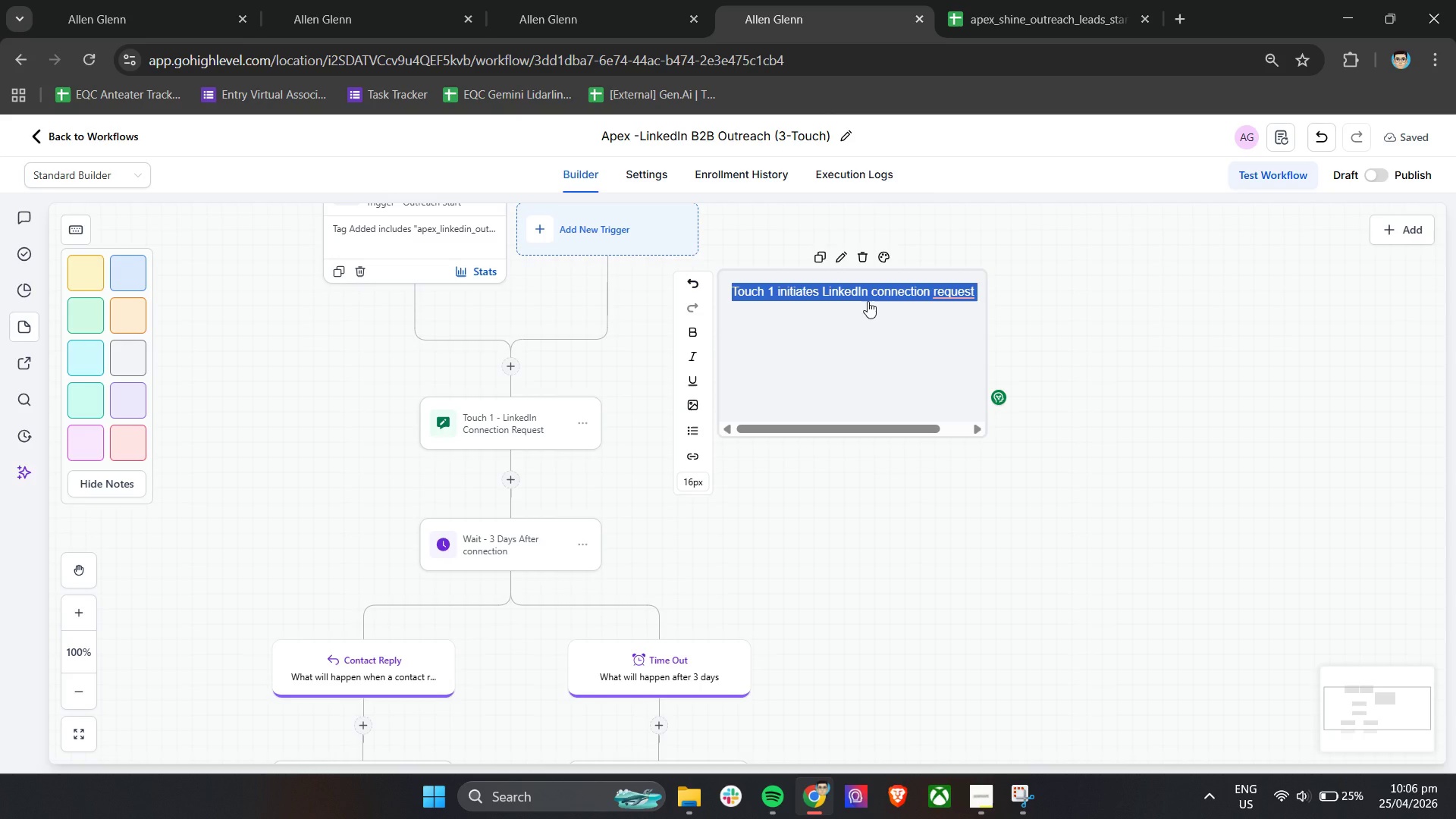 
key(Backspace)
 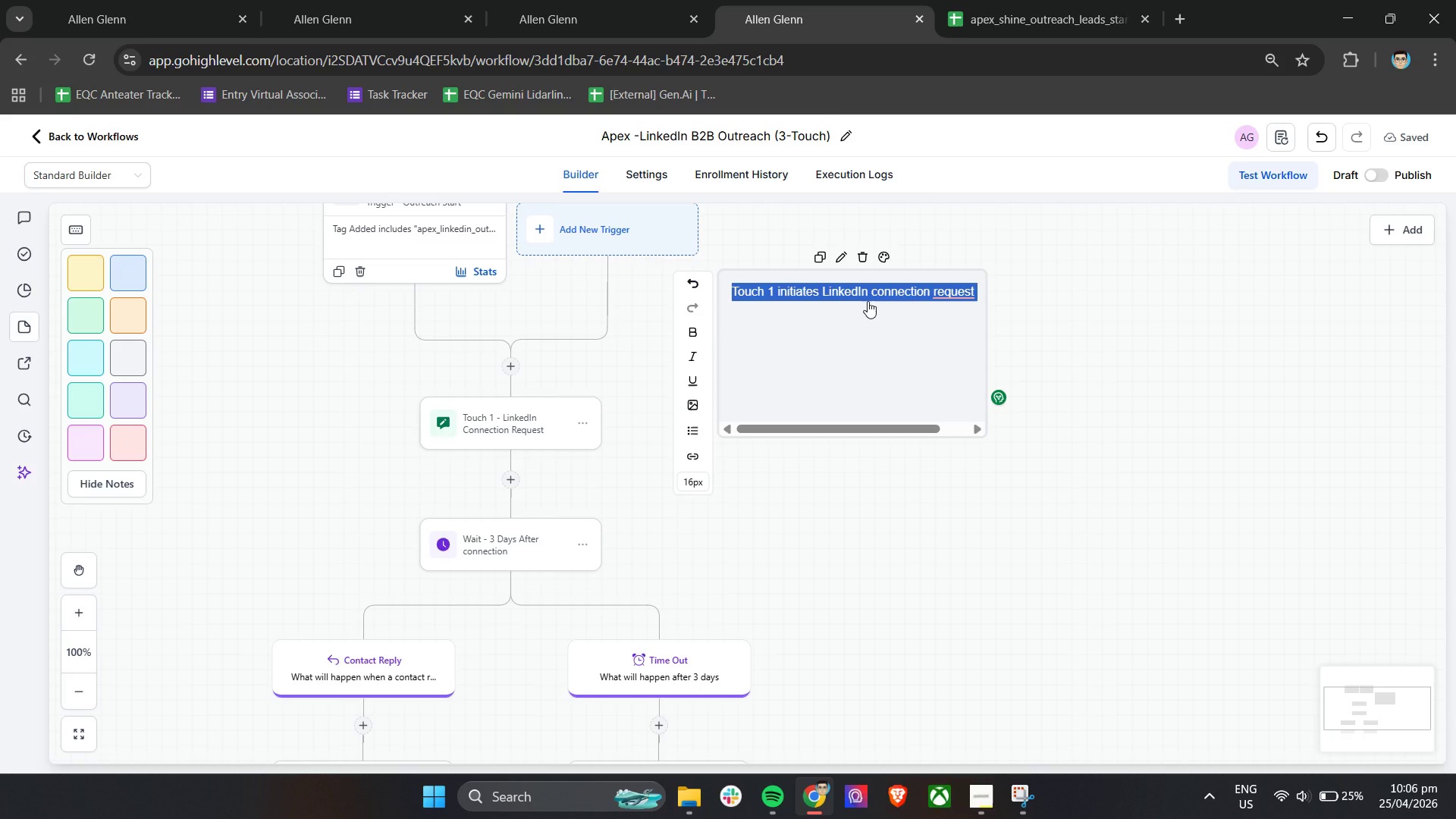 
key(Backspace)
 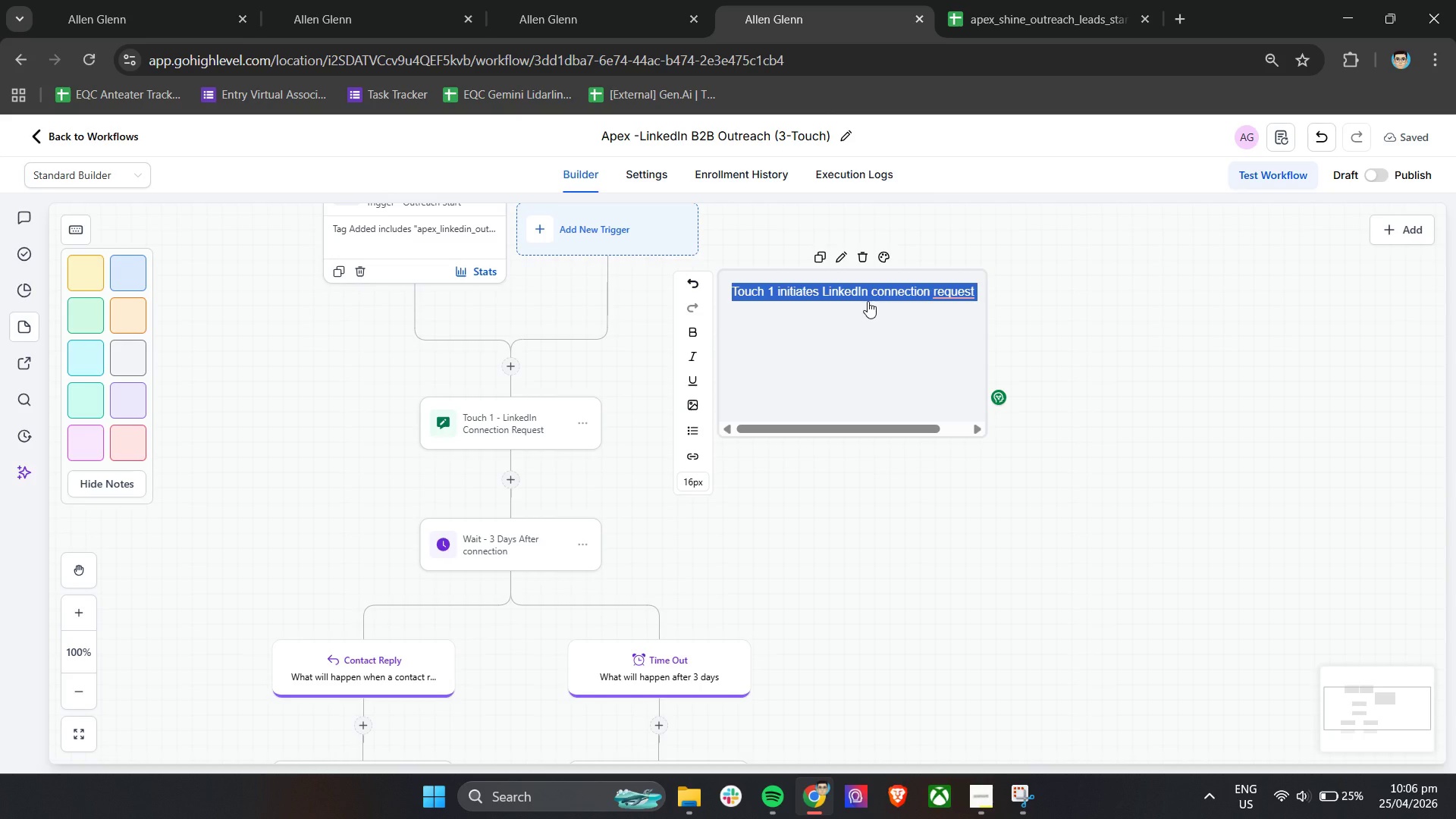 
key(Backspace)
 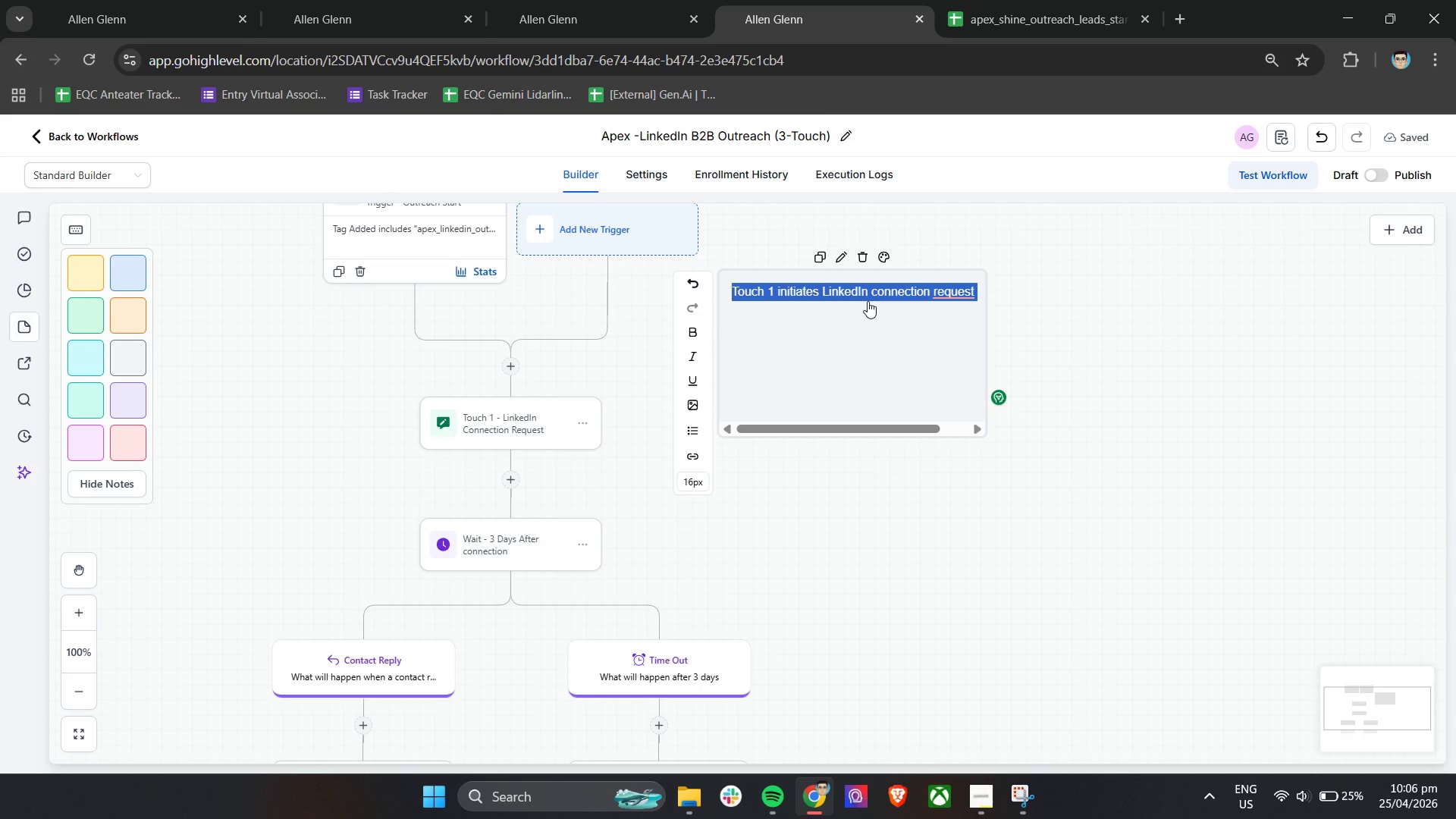 
key(ArrowRight)
 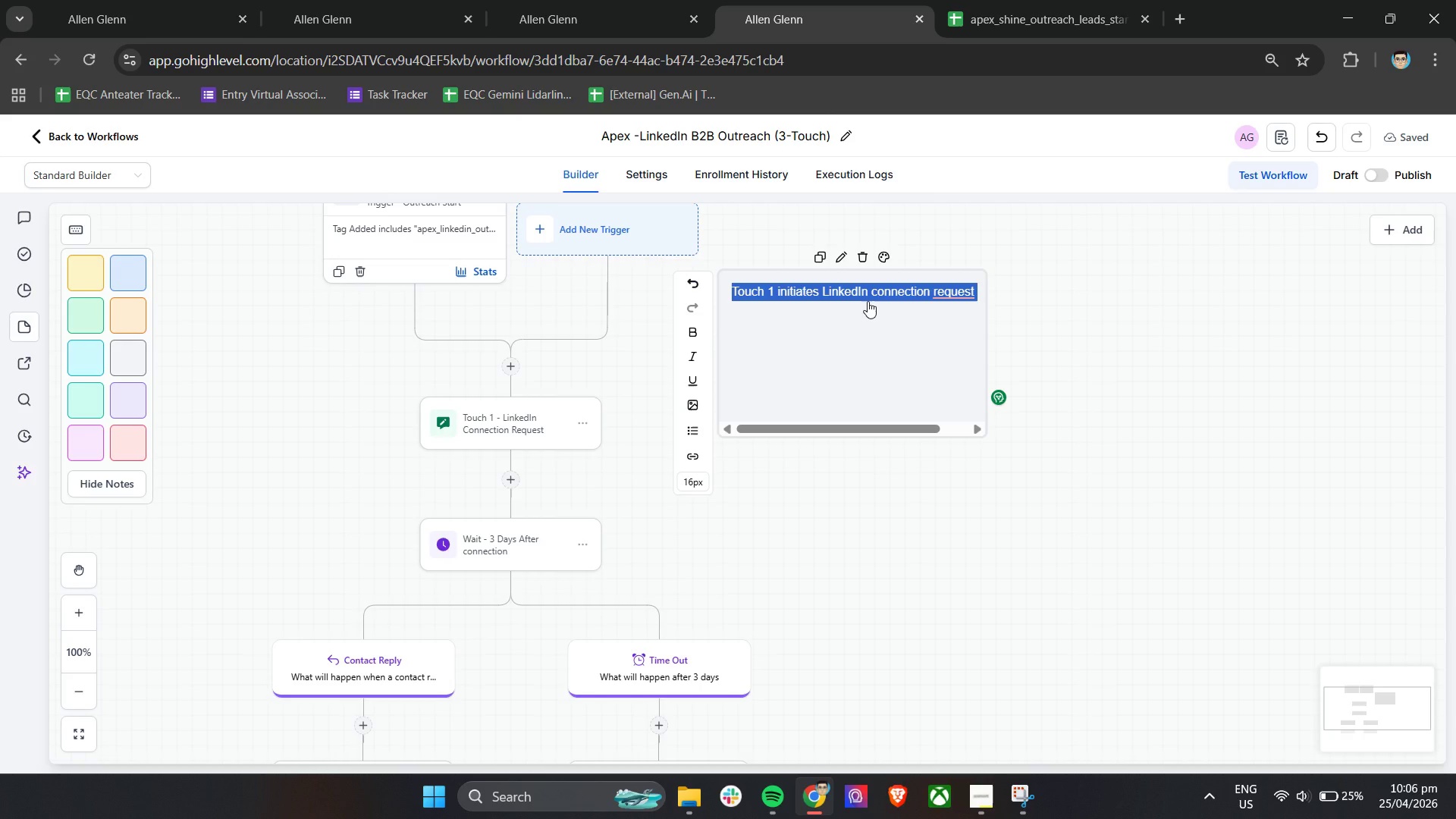 
key(ArrowLeft)
 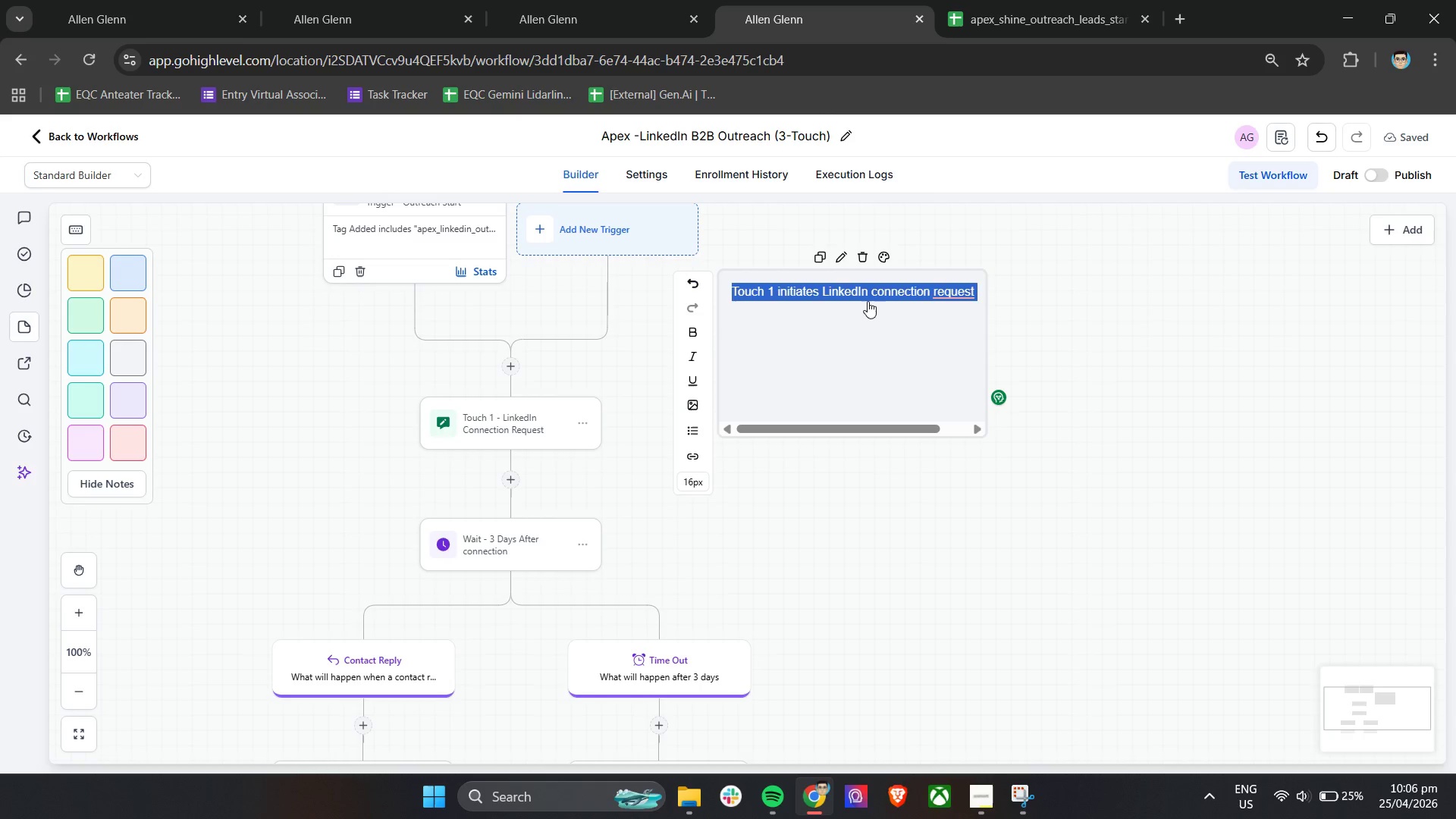 
left_click([868, 301])
 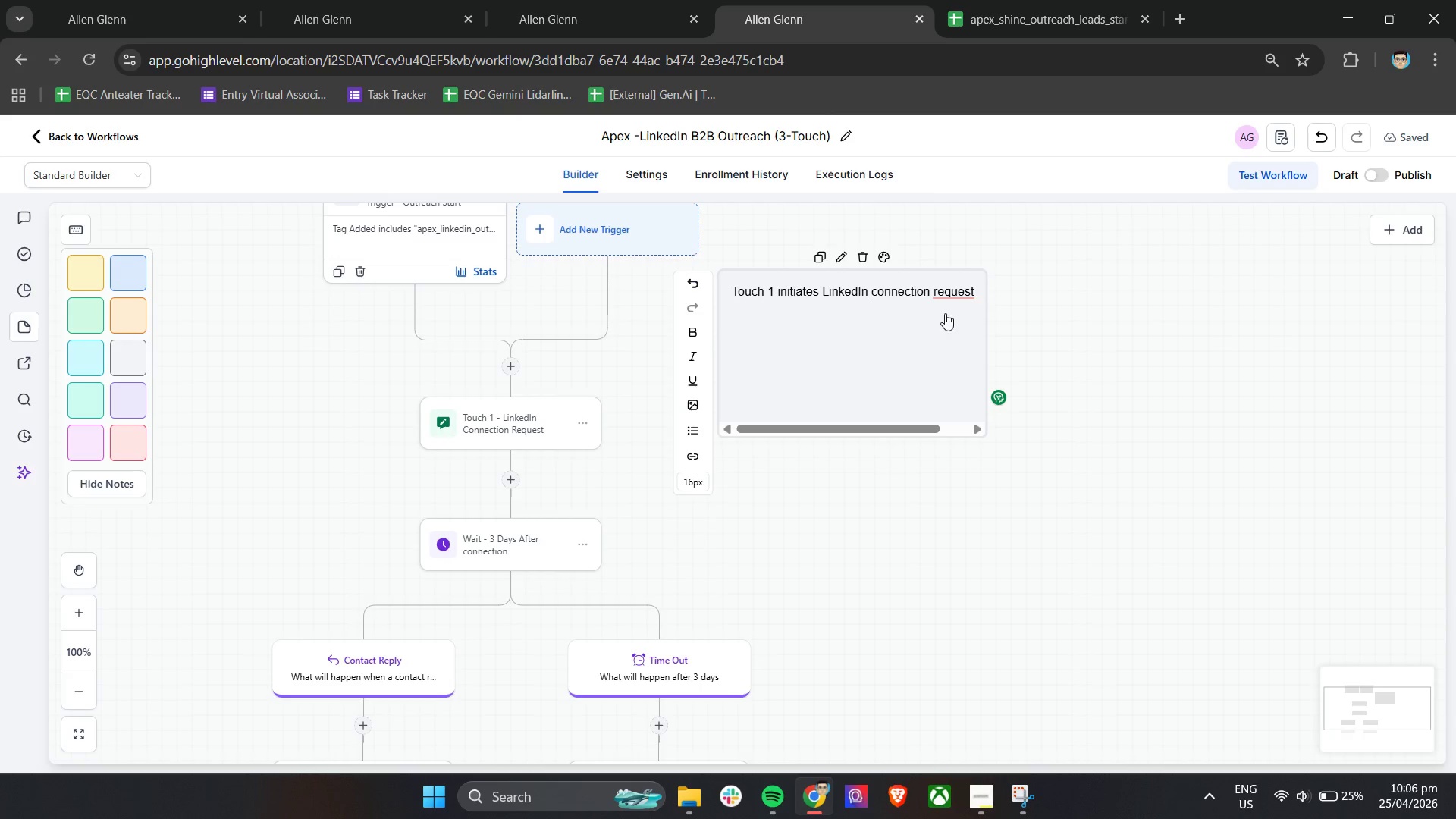 
key(Backspace)
 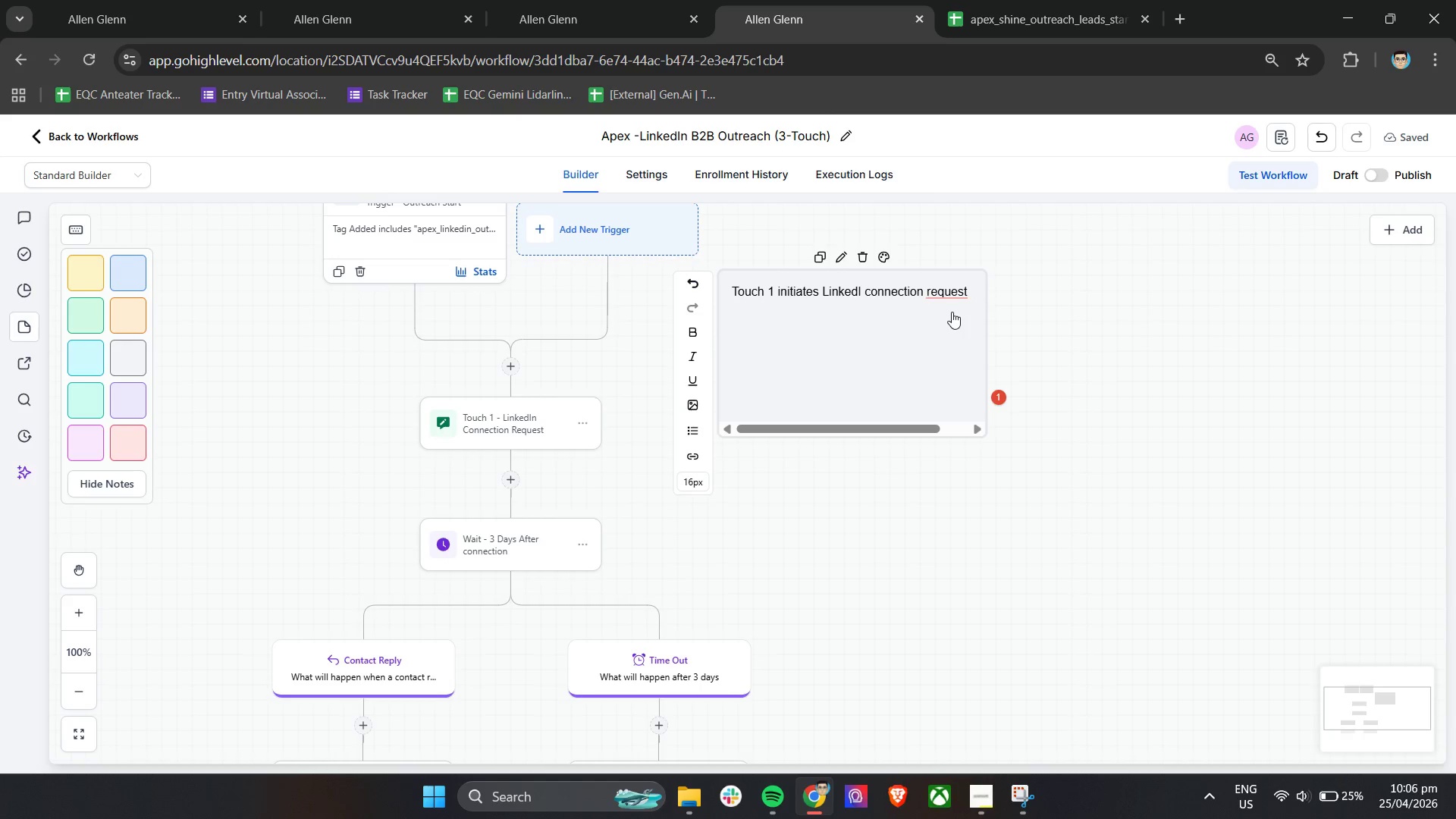 
key(Backspace)
 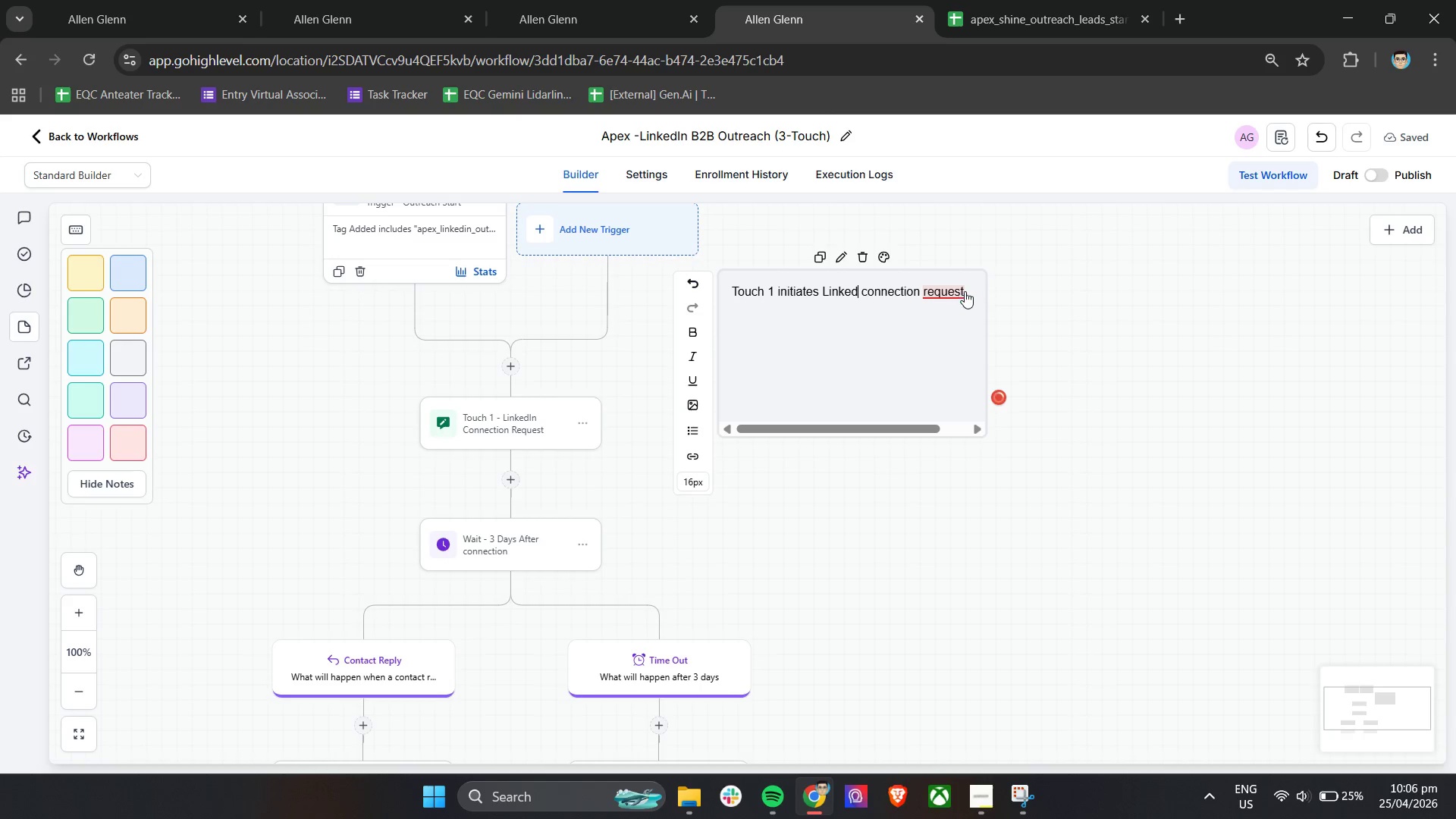 
left_click([965, 291])
 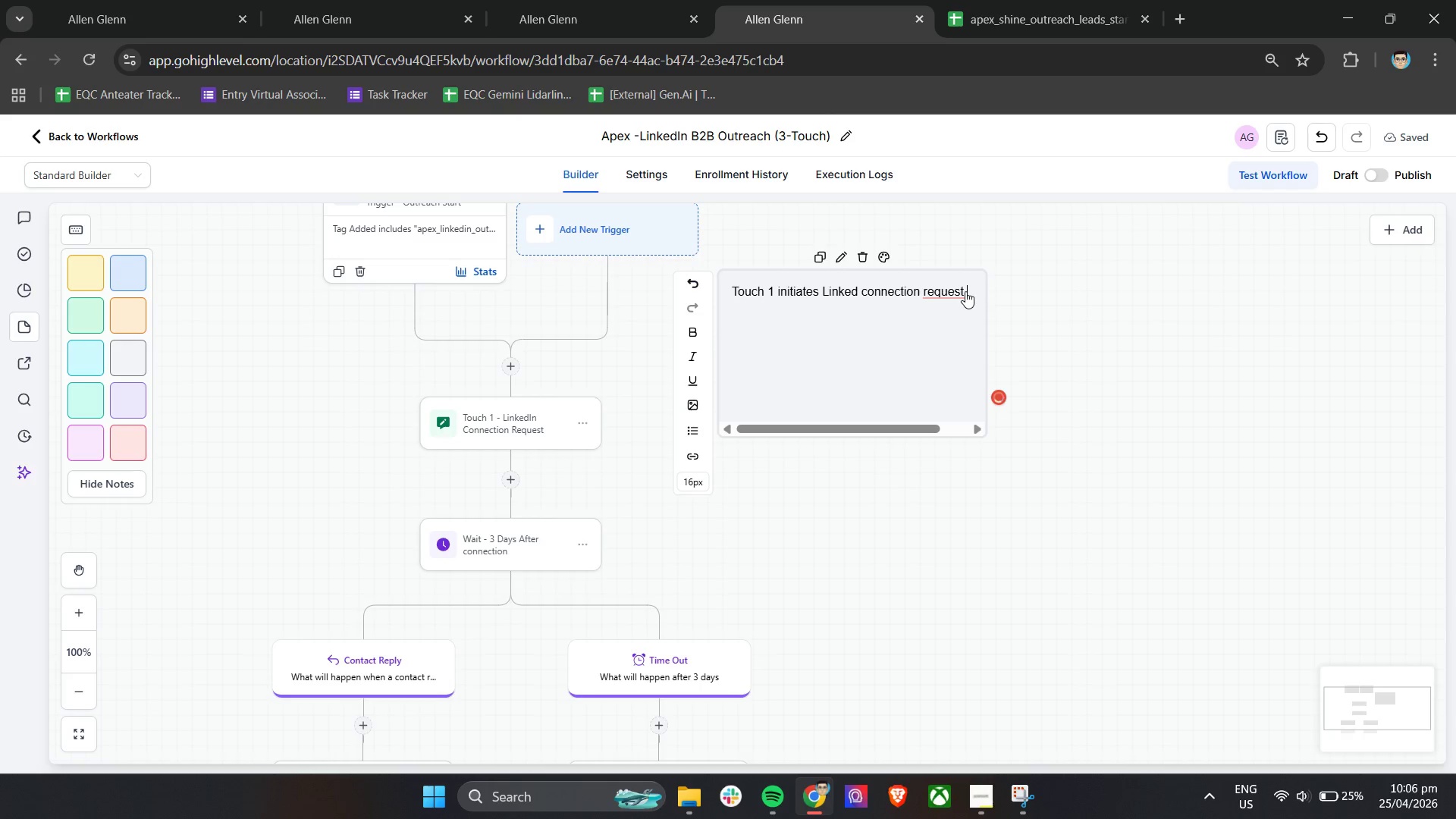 
hold_key(key=Backspace, duration=1.5)
 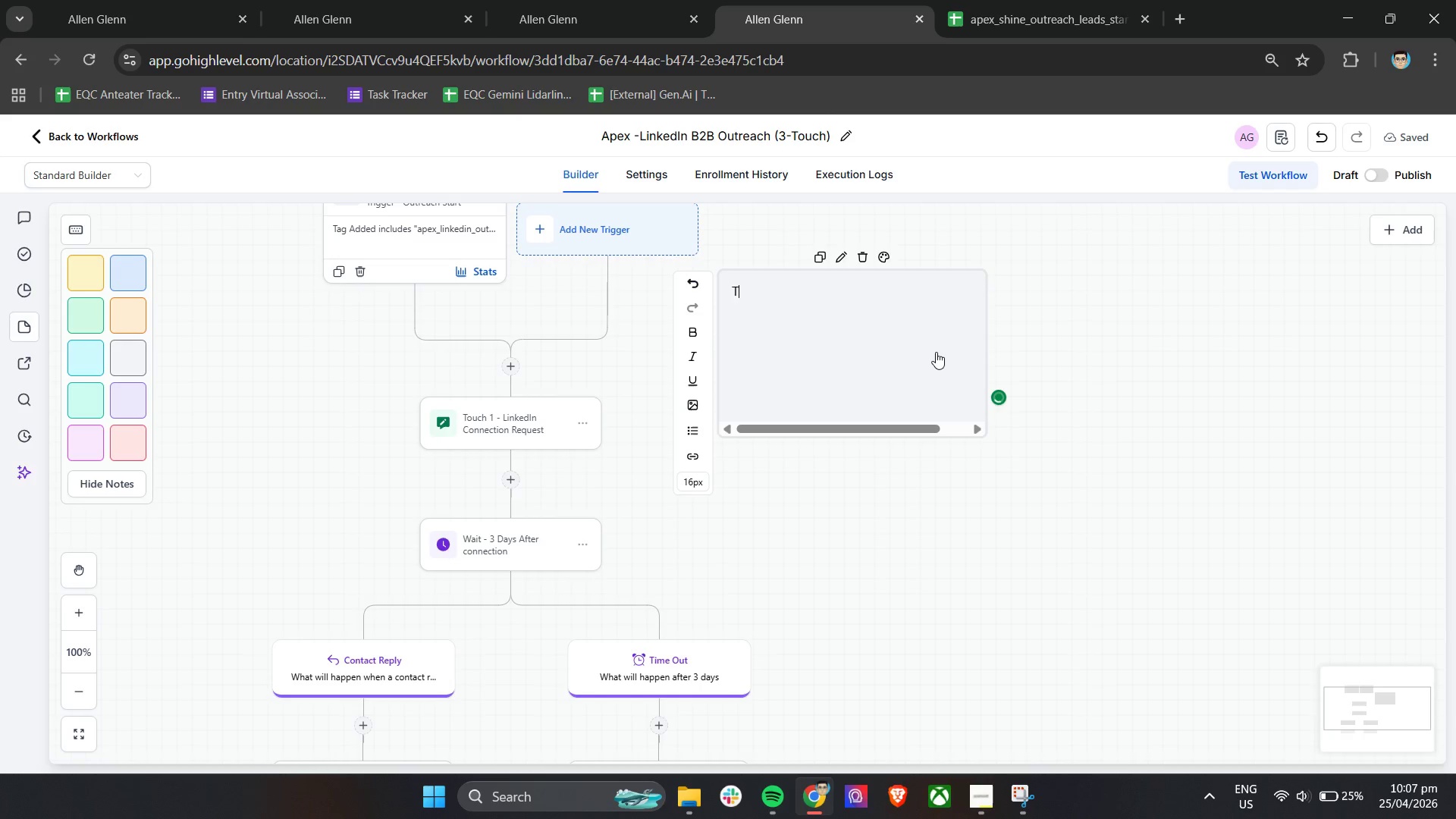 
hold_key(key=Backspace, duration=0.7)
 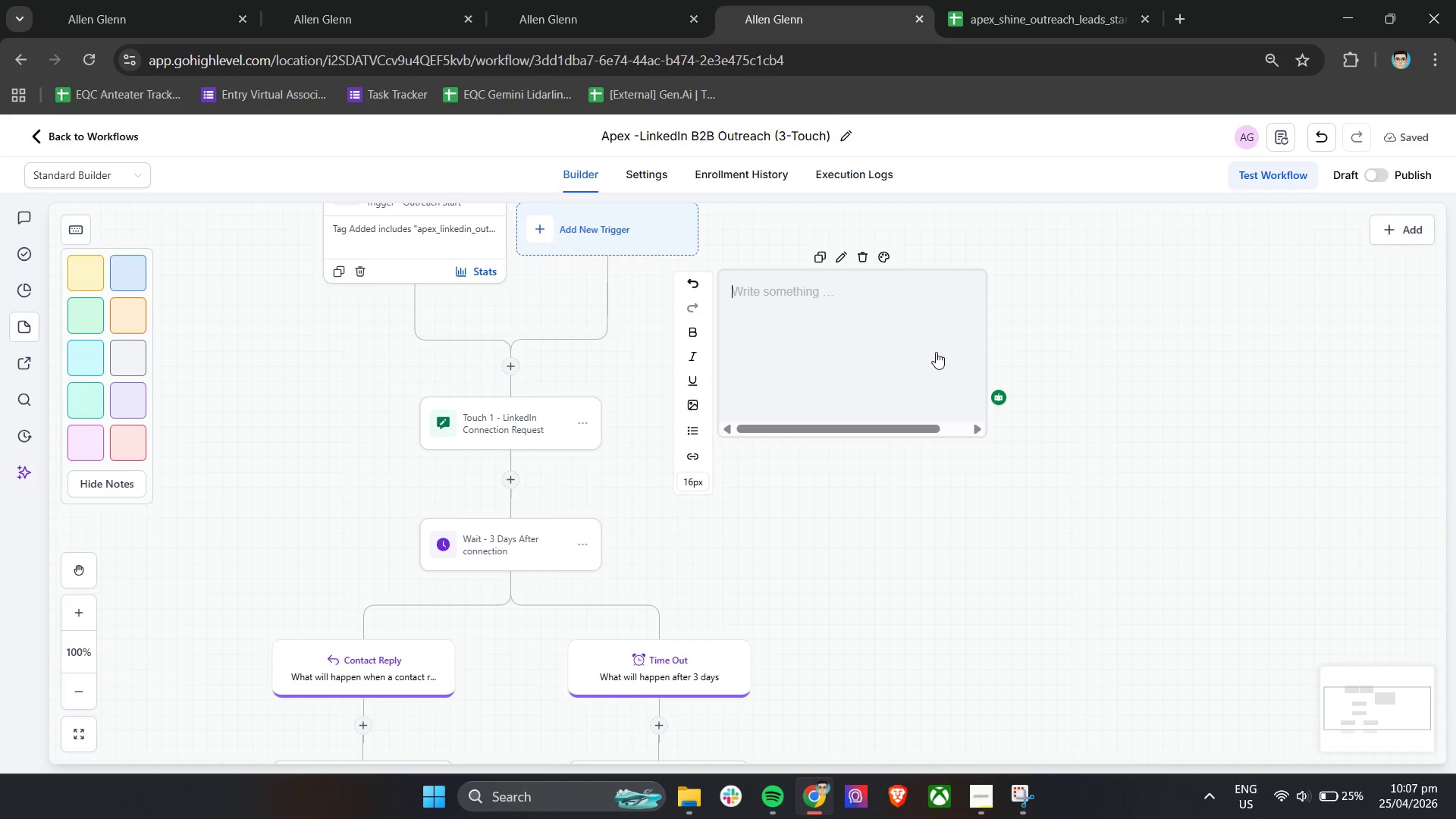 
type(Linkedi)
key(Backspace)
type(In outrech sin)
key(Backspace)
type(mulated using GHL messaging )
 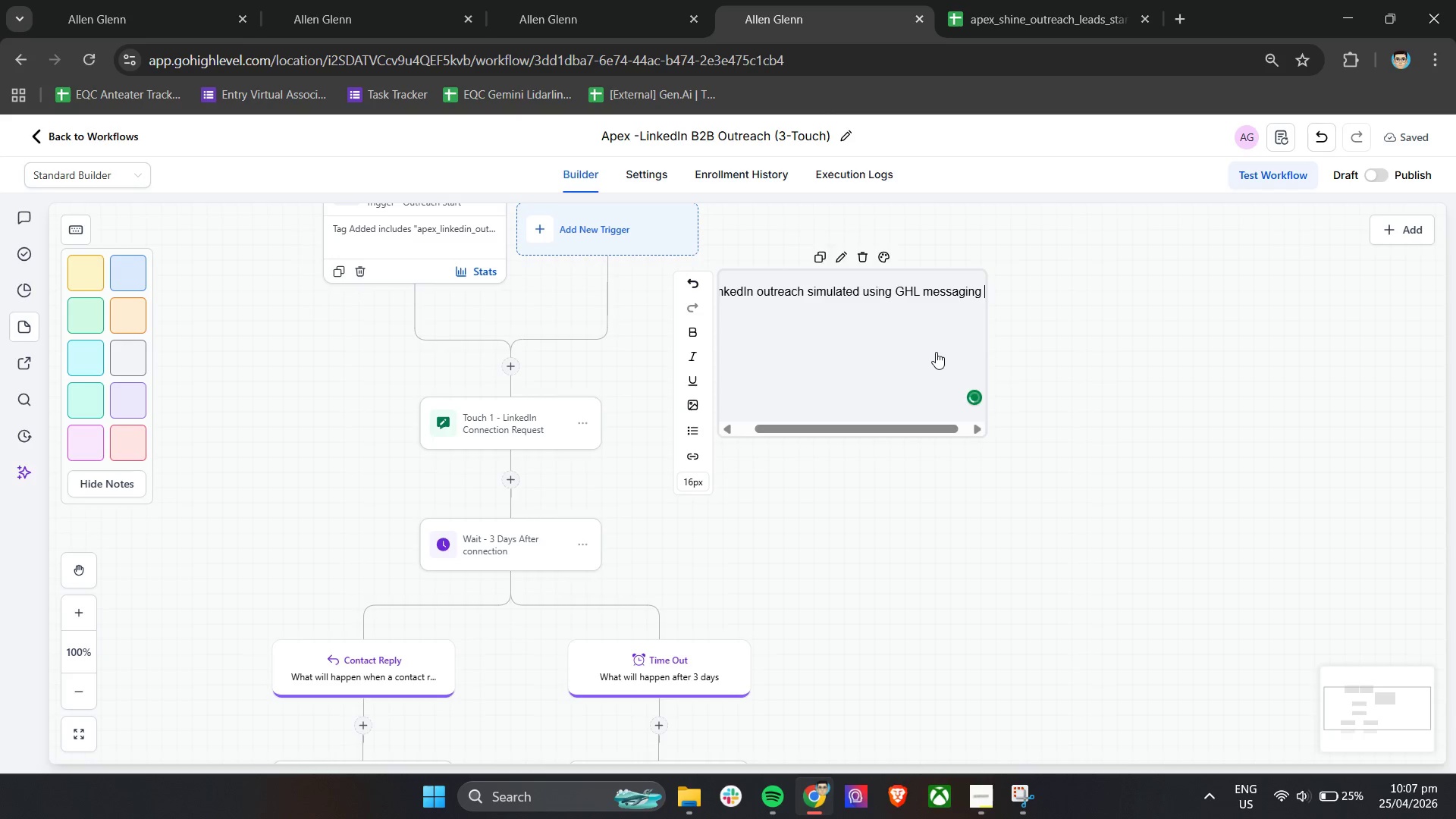 
wait(7.75)
 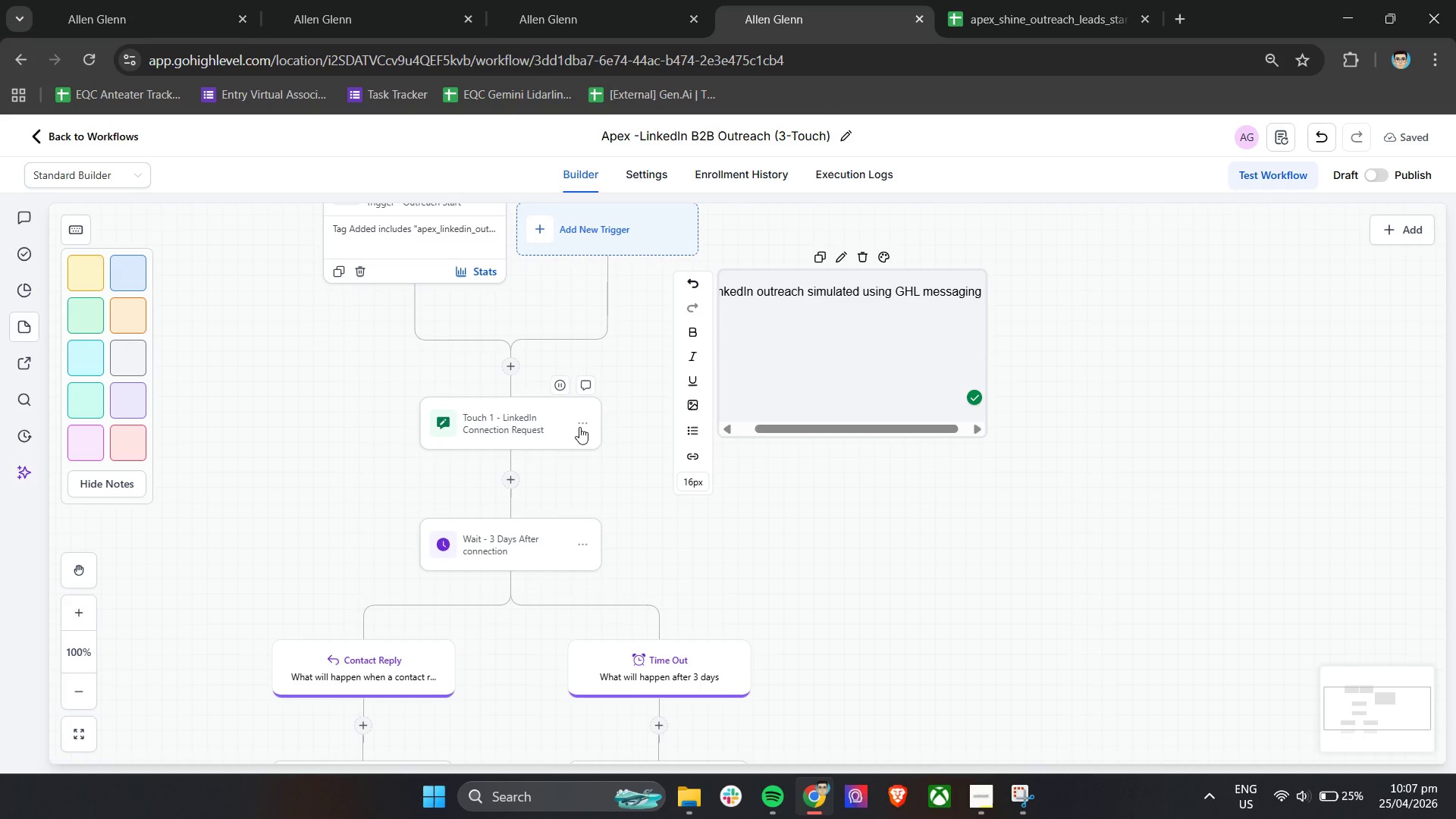 
type(action due to platform limittions. Logic,)
key(Backspace)
 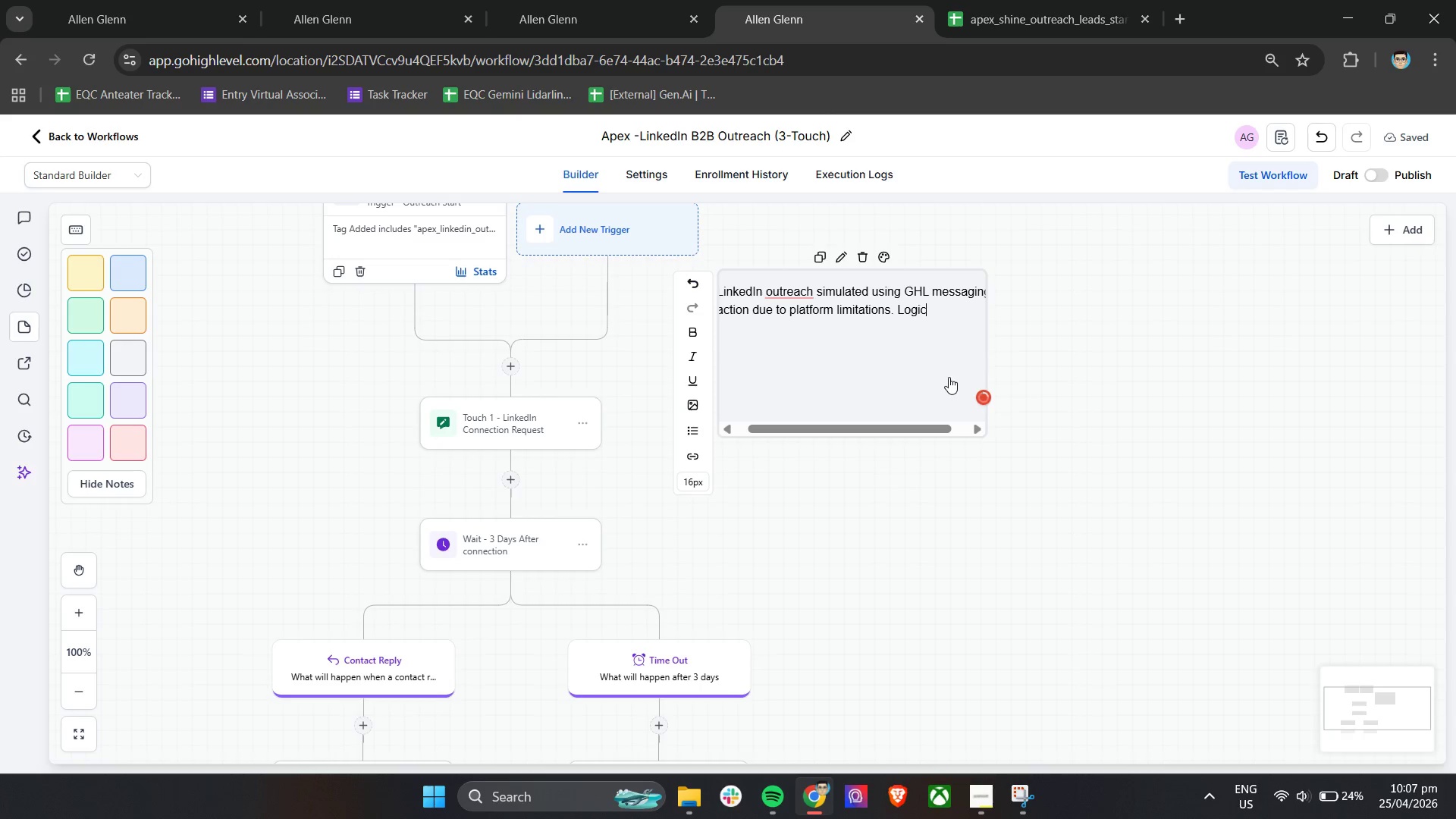 
wait(6.72)
 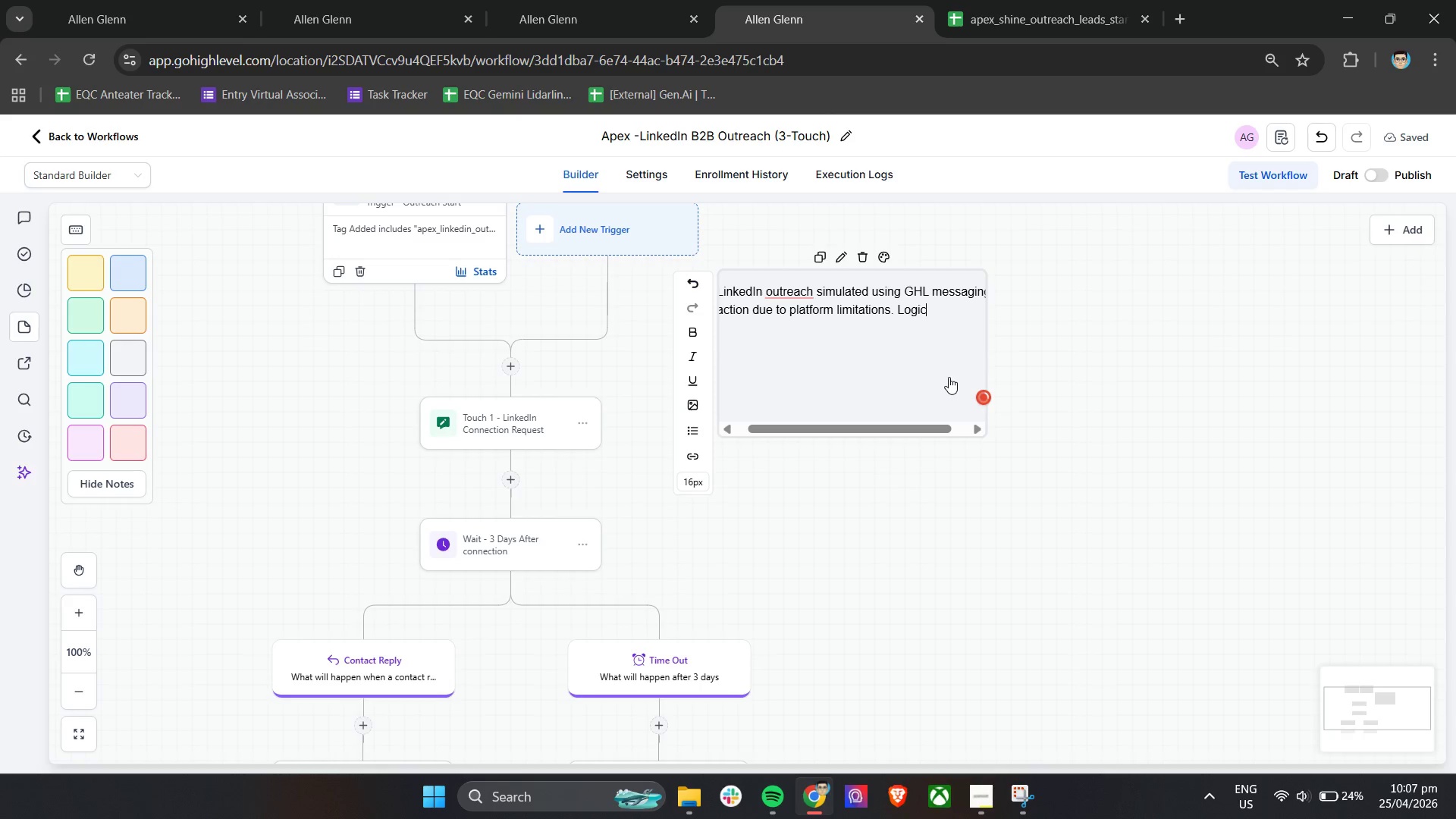 
type(, tiing)
key(Backspace)
key(Backspace)
key(Backspace)
 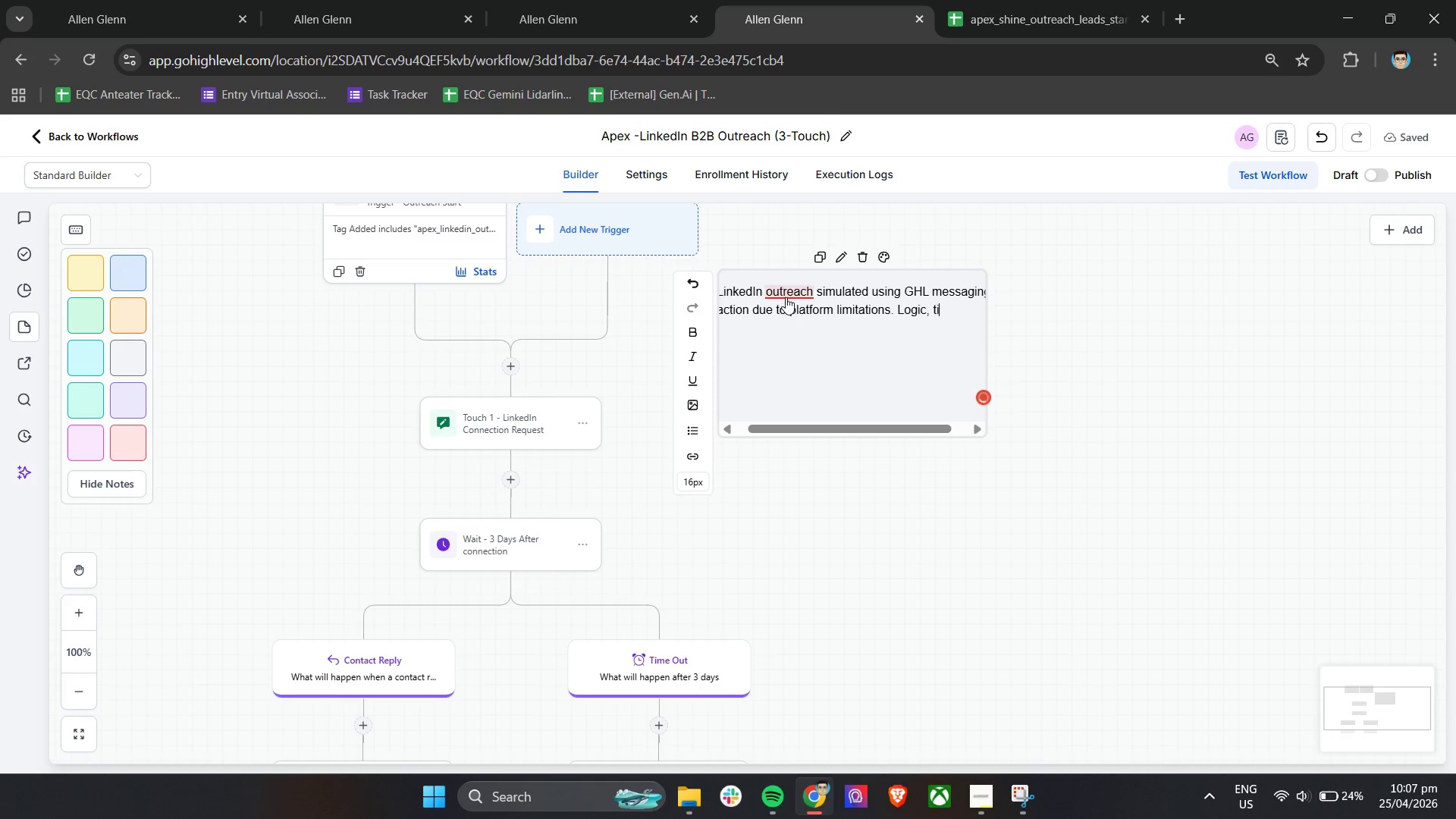 
left_click([789, 293])
 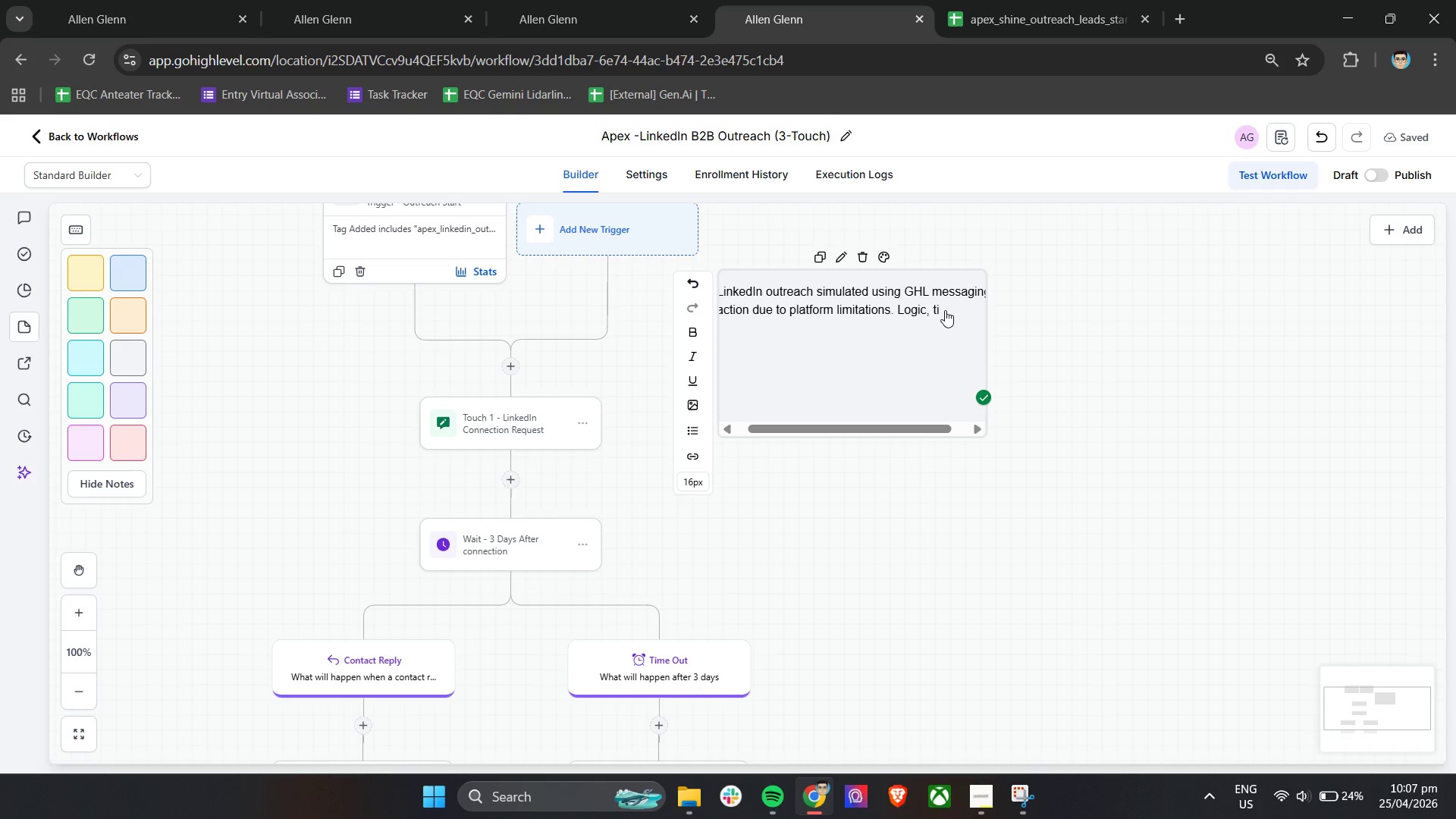 
type(ming, and pero)
key(Backspace)
type(sonalization reflected intended )
key(Backspace)
key(Backspace)
key(Backspace)
key(Backspace)
key(Backspace)
key(Backspace)
key(Backspace)
key(Backspace)
key(Backspace)
key(Backspace)
key(Backspace)
key(Backspace)
type( a production read)
key(Backspace)
key(Backspace)
key(Backspace)
key(Backspace)
key(Backspace)
type(-ready)
 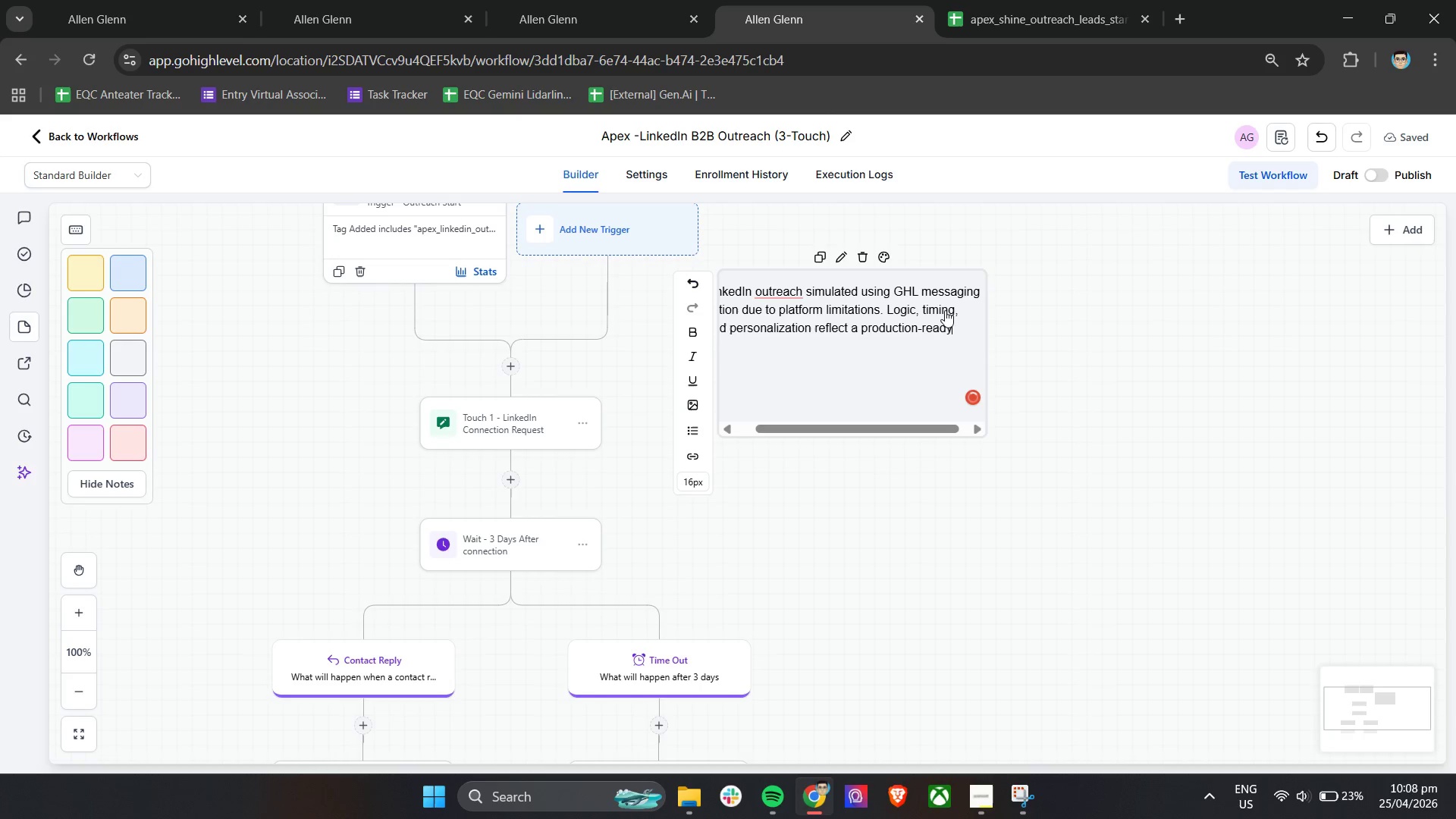 
type( LINKEDIN)
key(Backspace)
key(Backspace)
type(IN sequence.)
 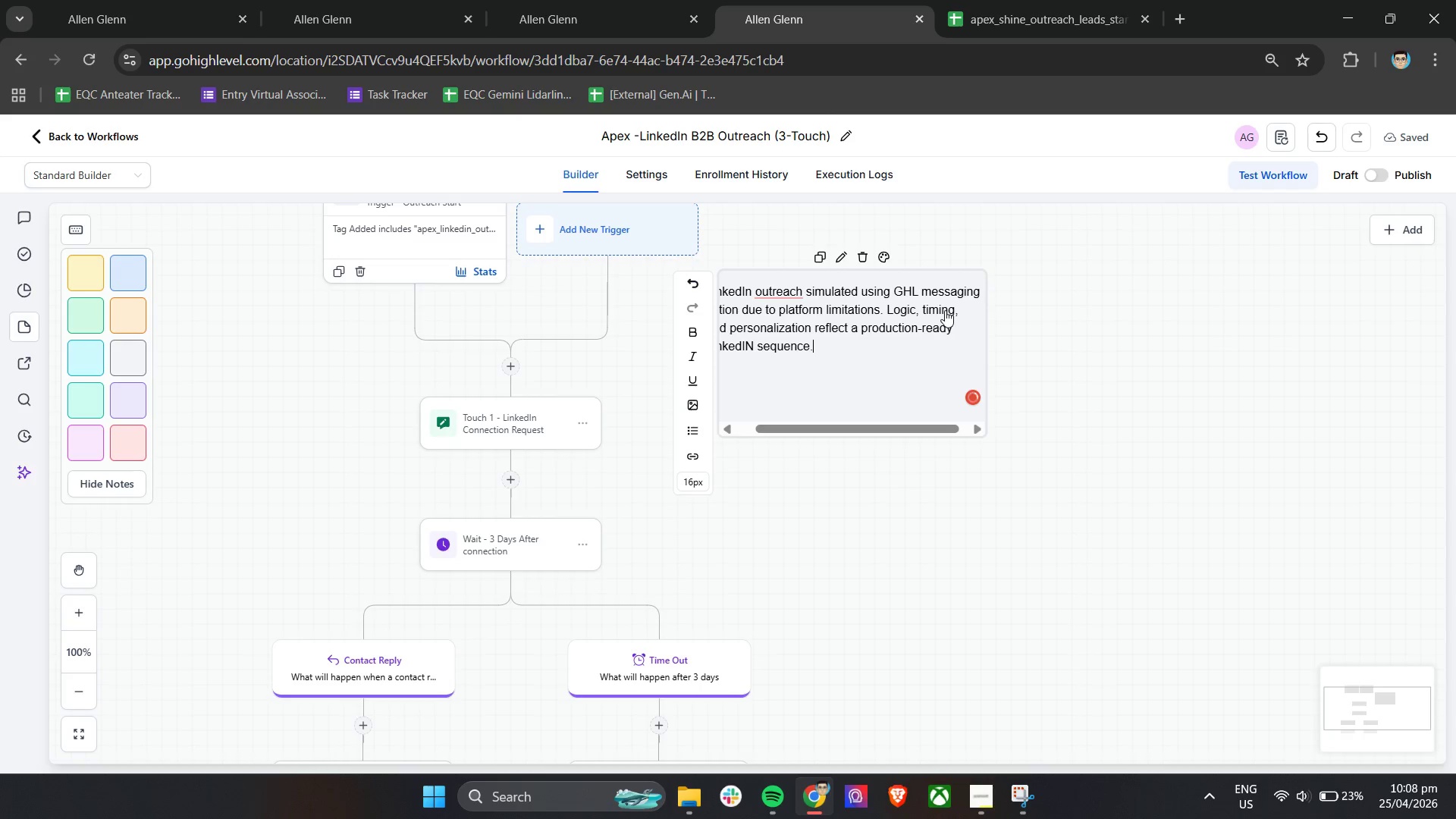 
mouse_move([795, 308])
 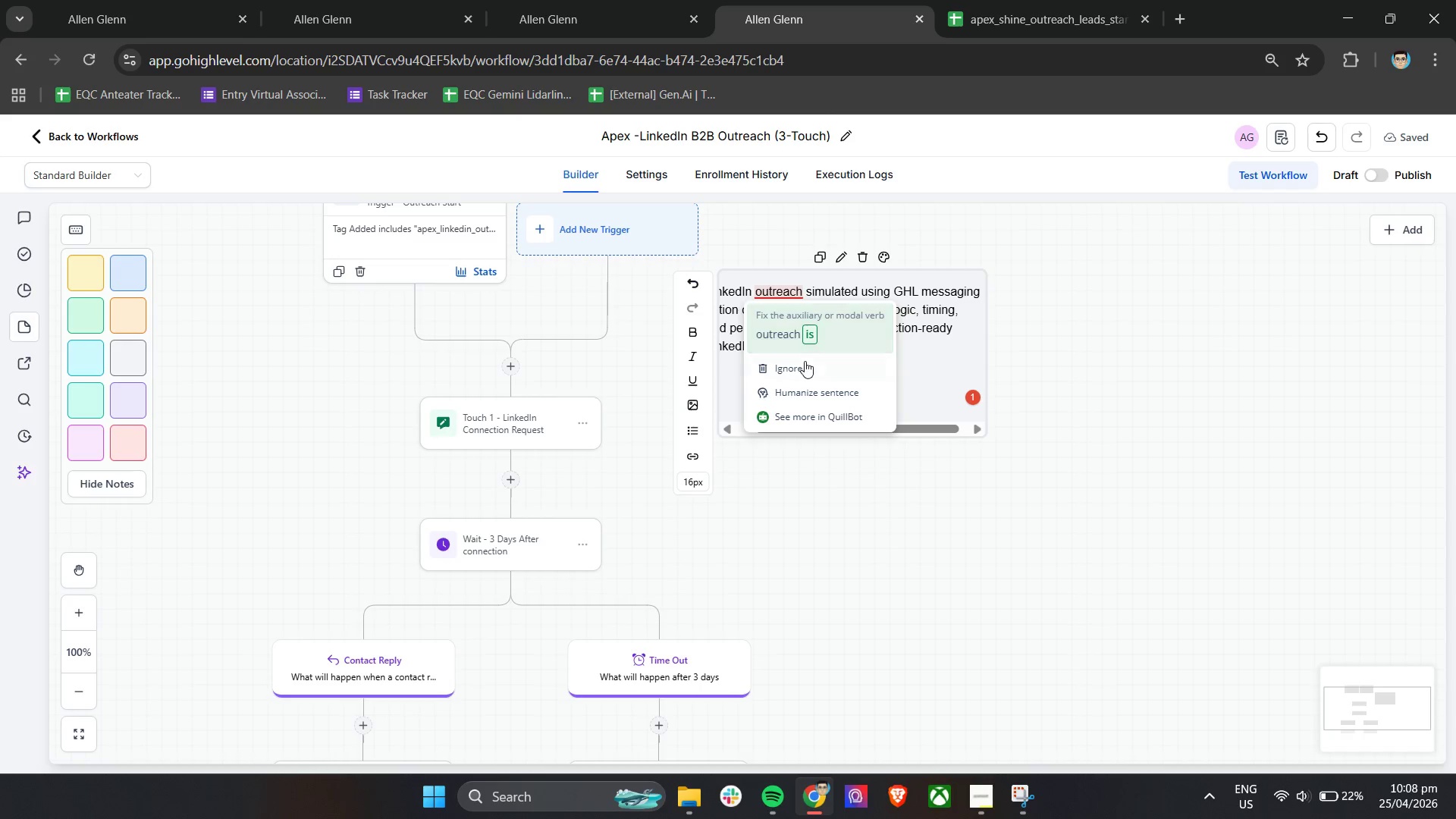 
left_click([805, 361])
 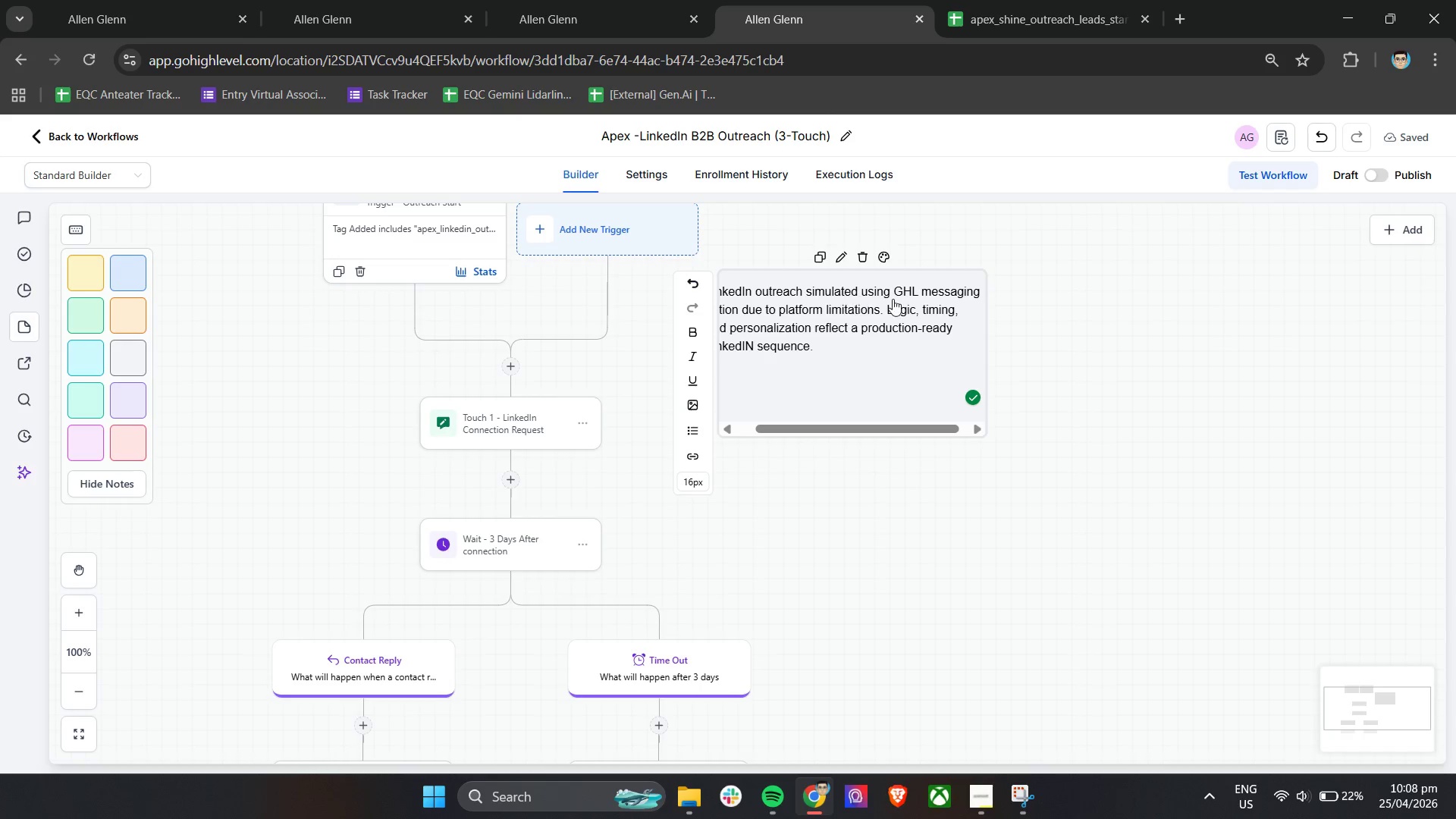 
left_click([1072, 350])
 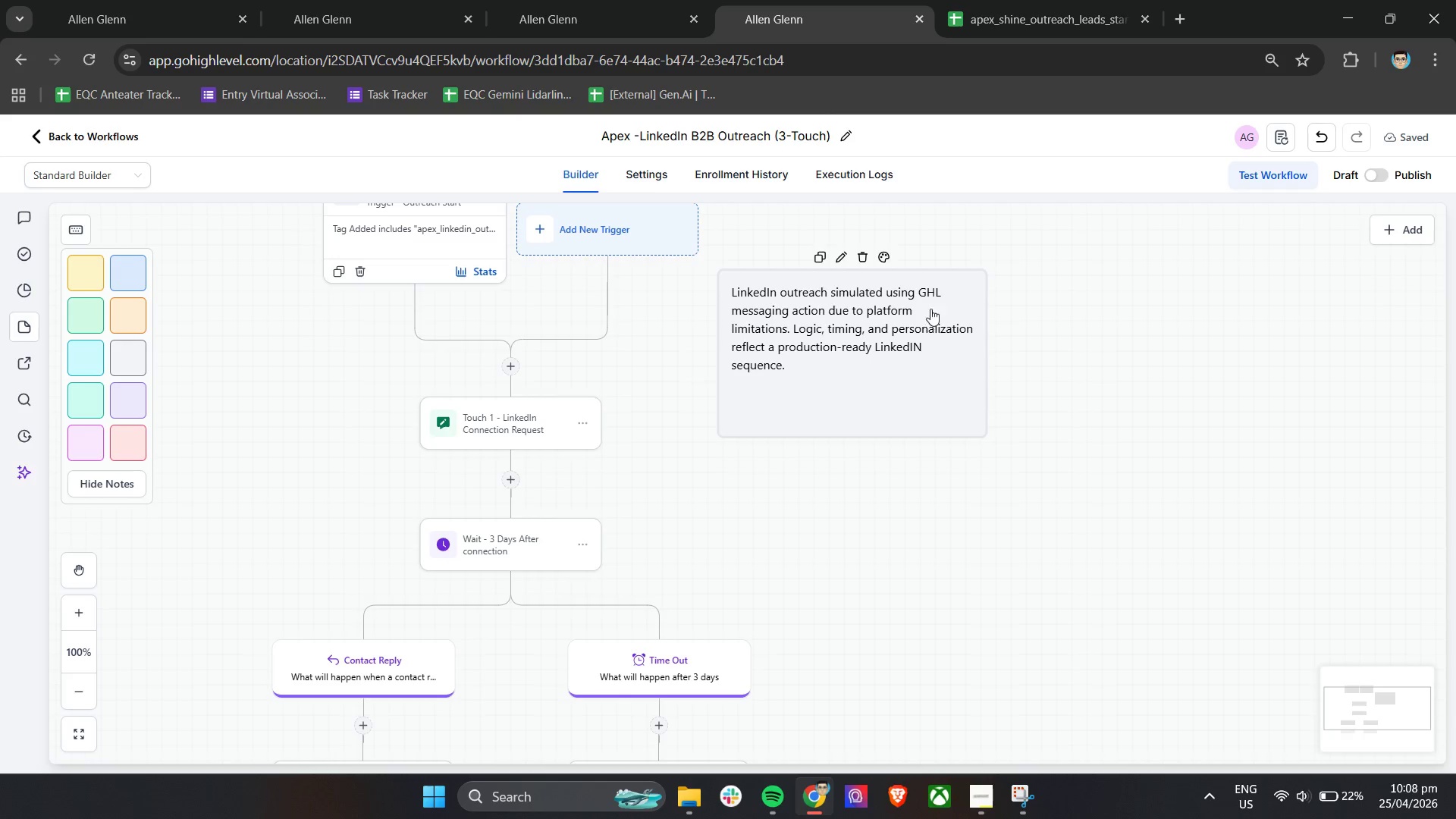 
left_click_drag(start_coordinate=[943, 285], to_coordinate=[836, 353])
 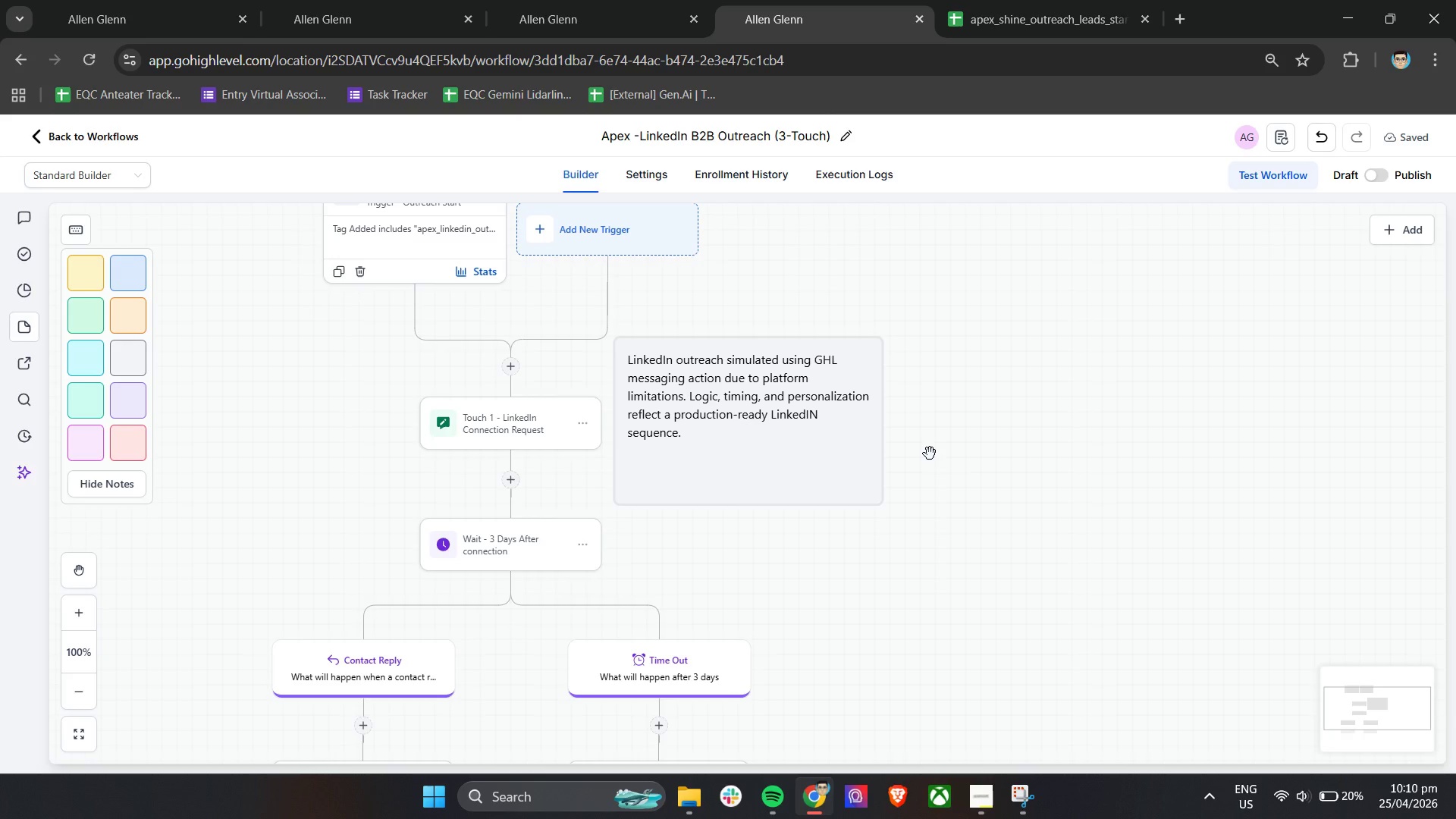 
wait(87.72)
 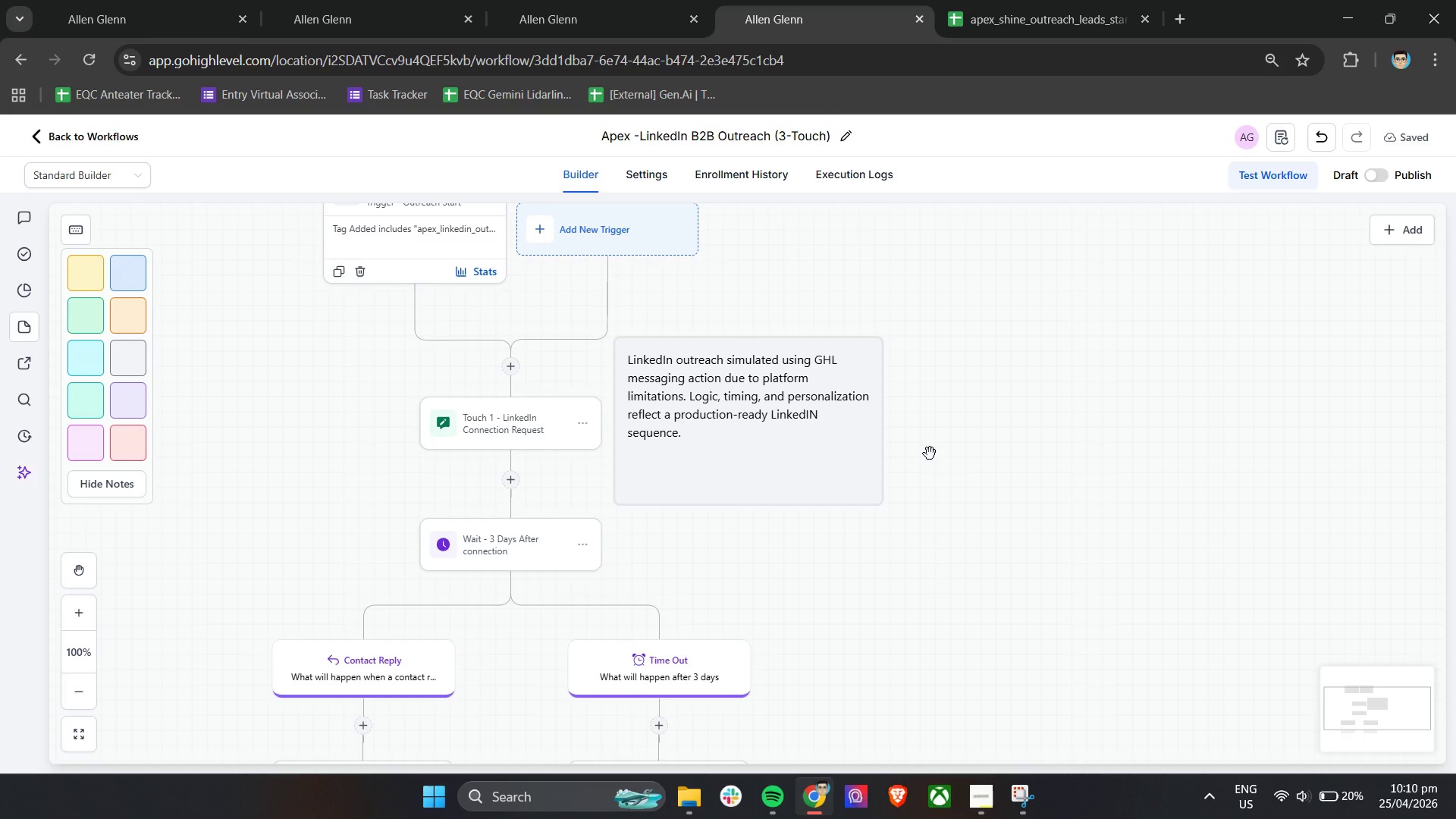 
scroll: coordinate [843, 579], scroll_direction: none, amount: 0.0
 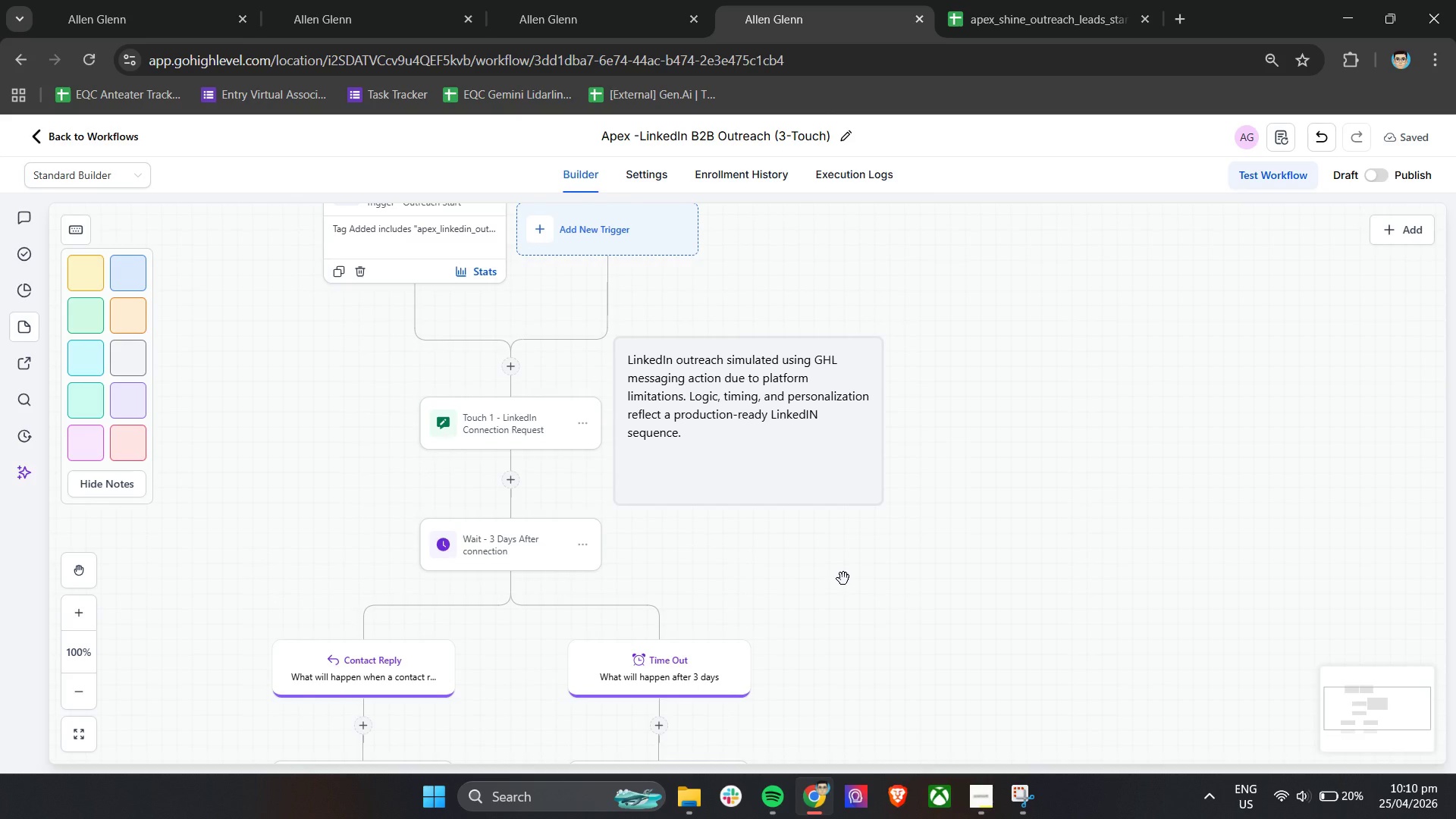 
wait(5.98)
 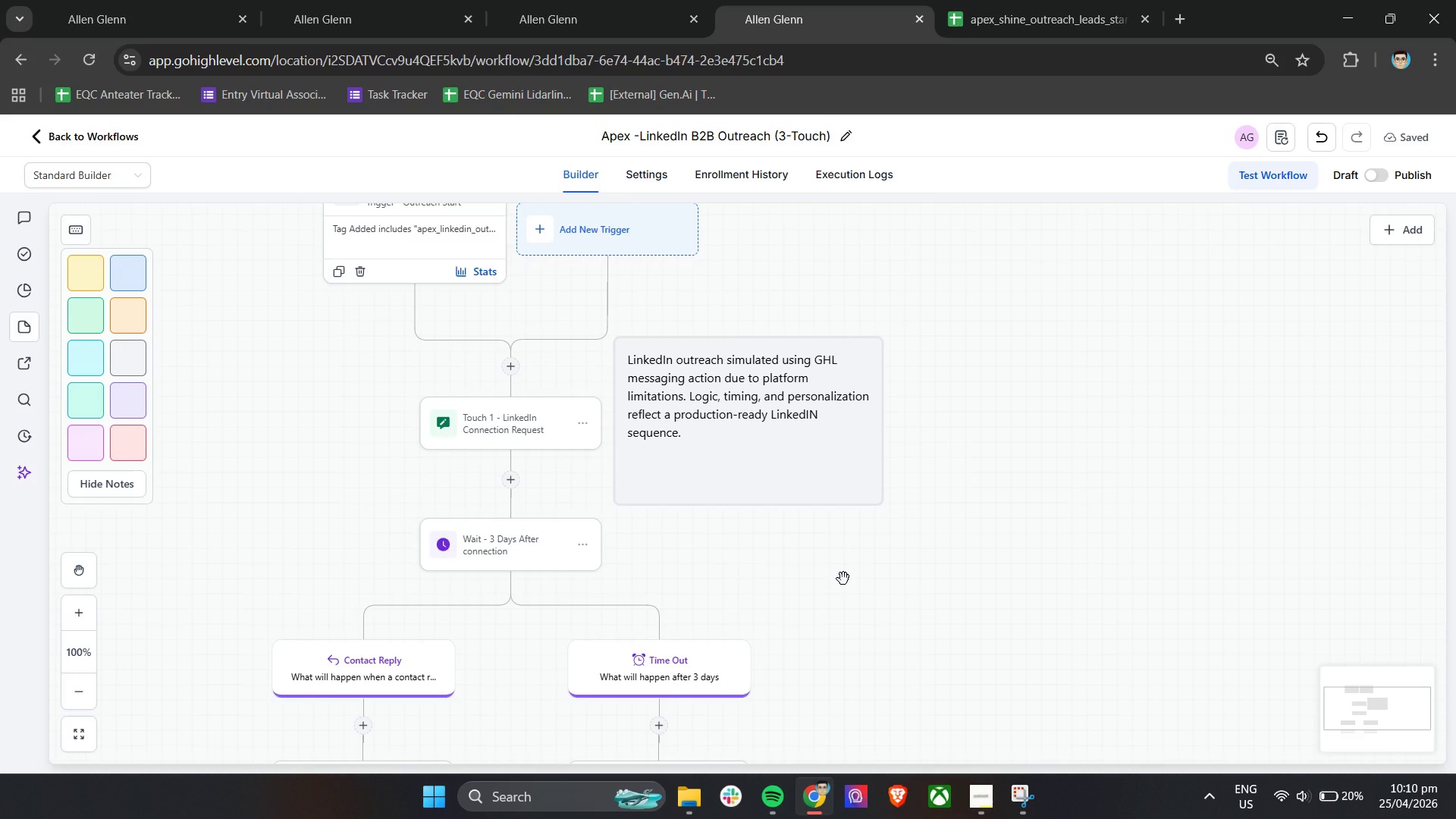 
scroll: coordinate [843, 577], scroll_direction: down, amount: 3.0
 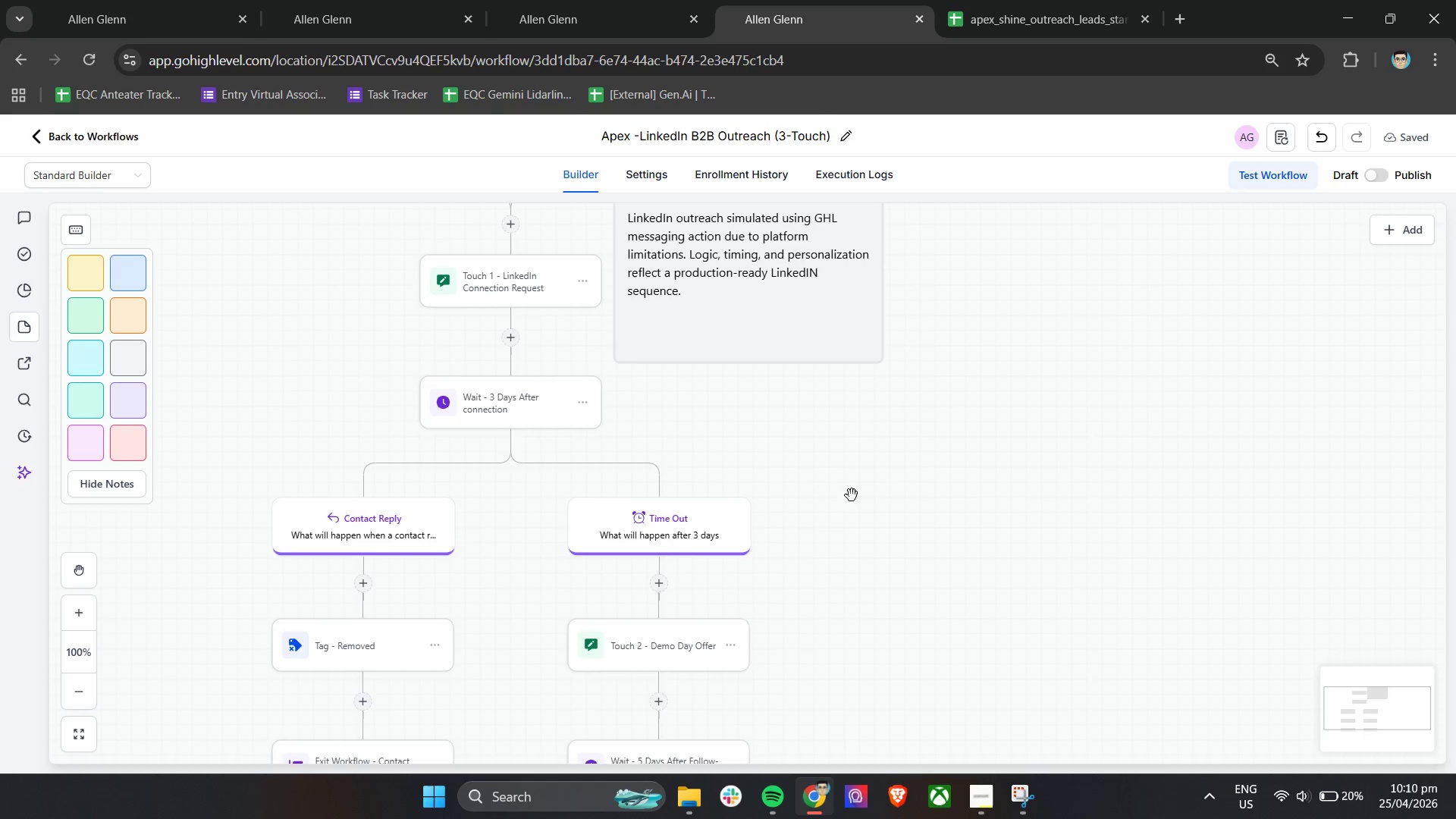 
left_click_drag(start_coordinate=[851, 491], to_coordinate=[914, 516])
 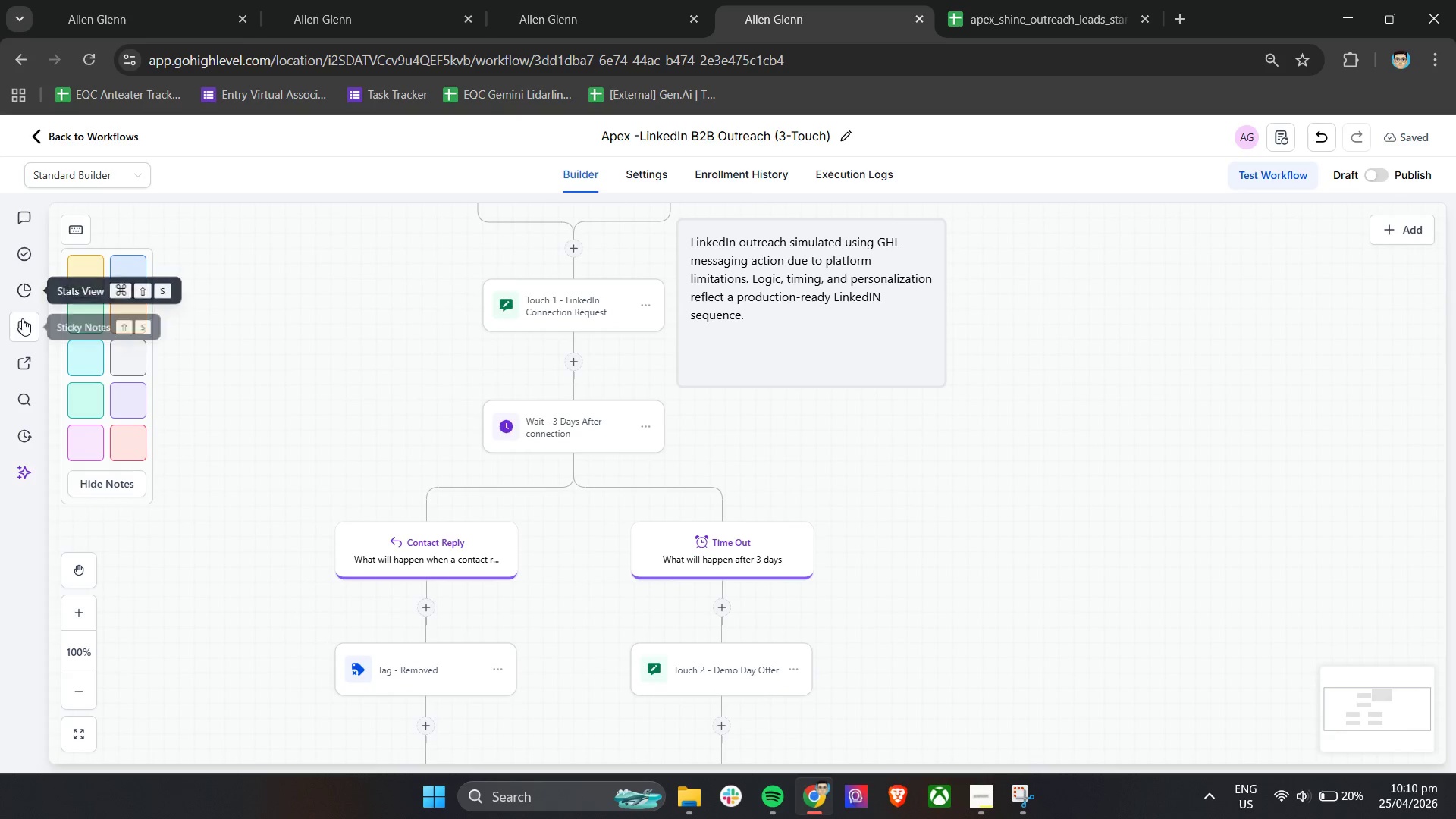 
left_click([22, 318])
 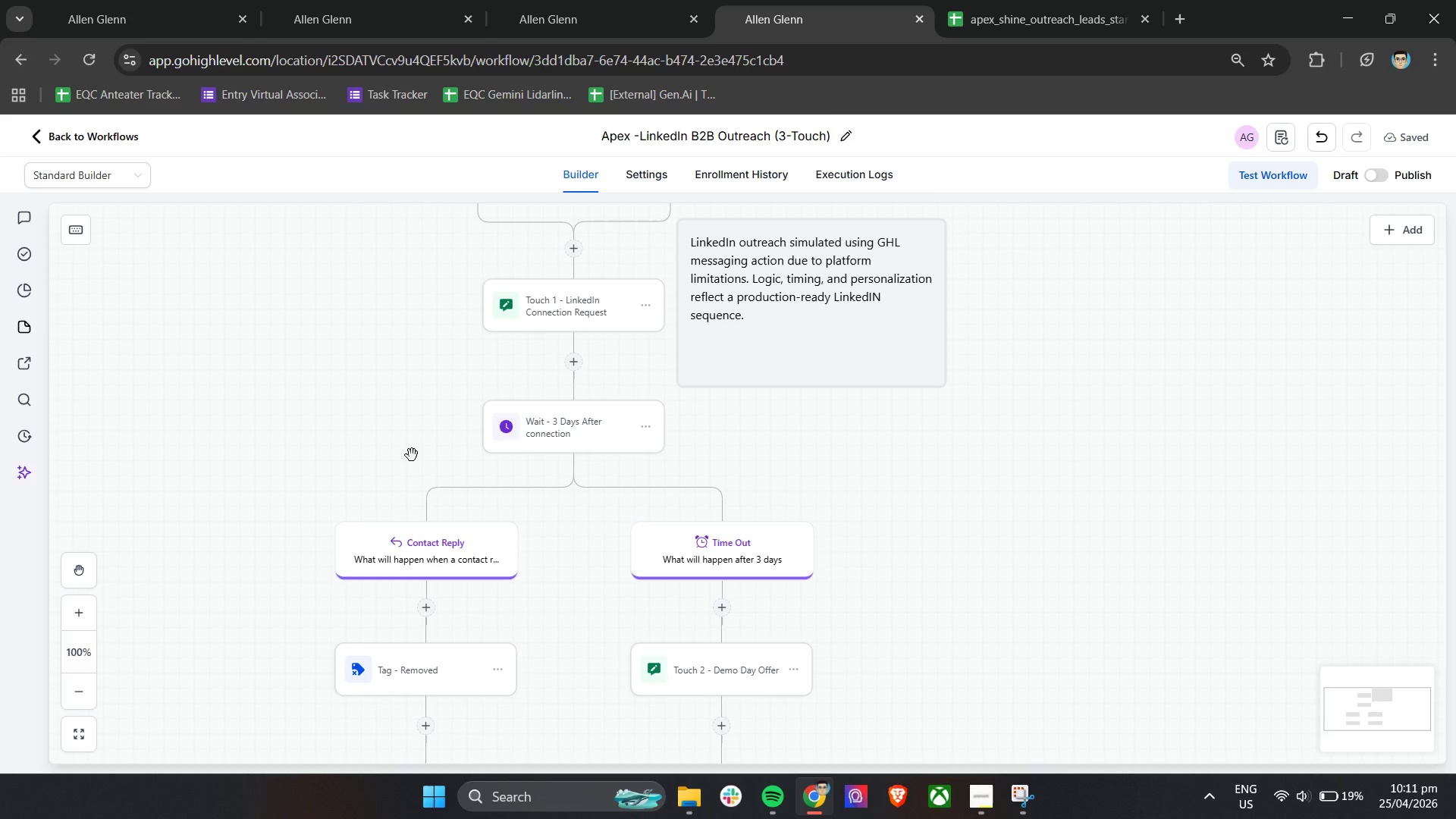 
wait(49.36)
 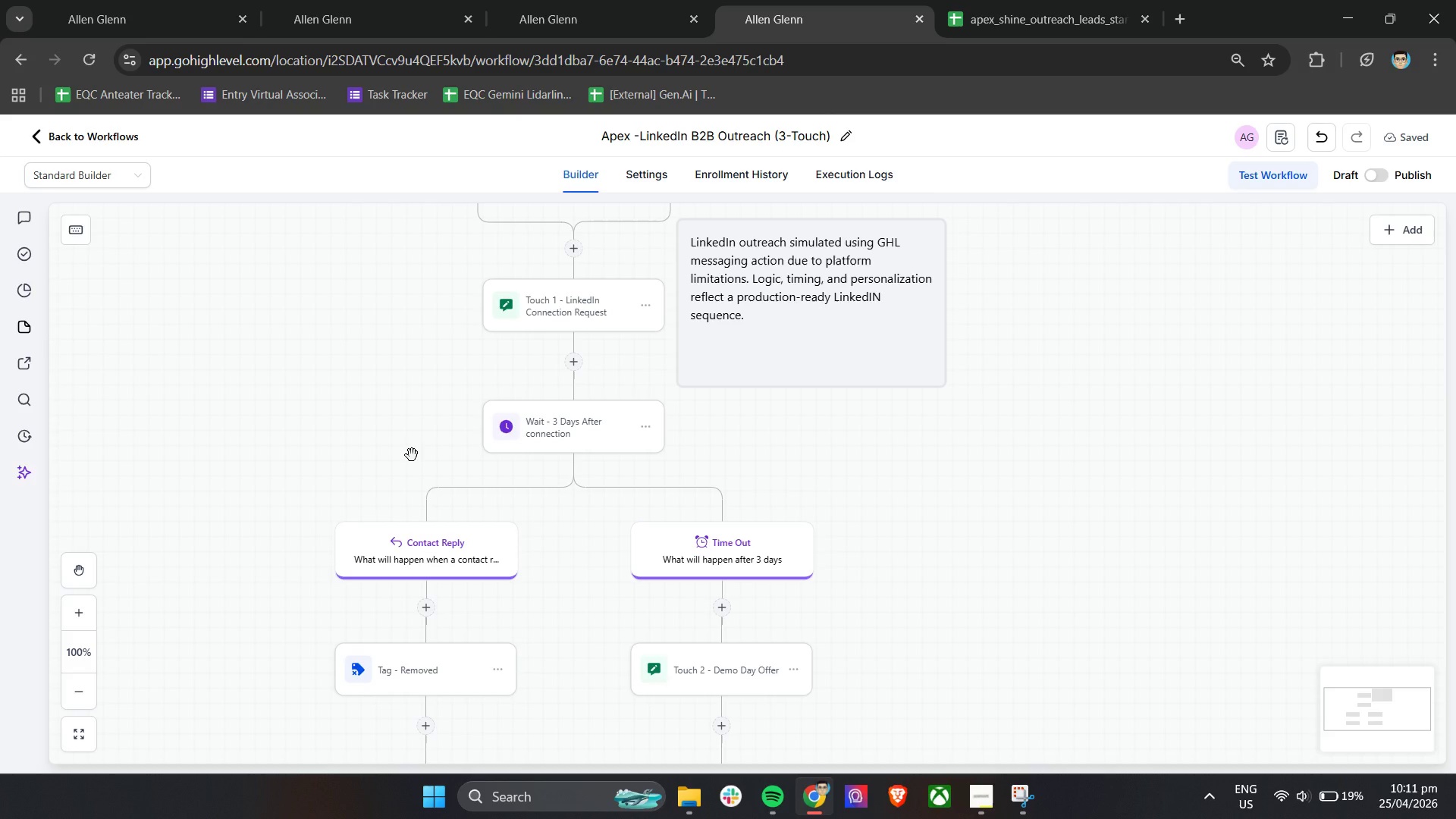 
scroll: coordinate [845, 614], scroll_direction: down, amount: 6.0
 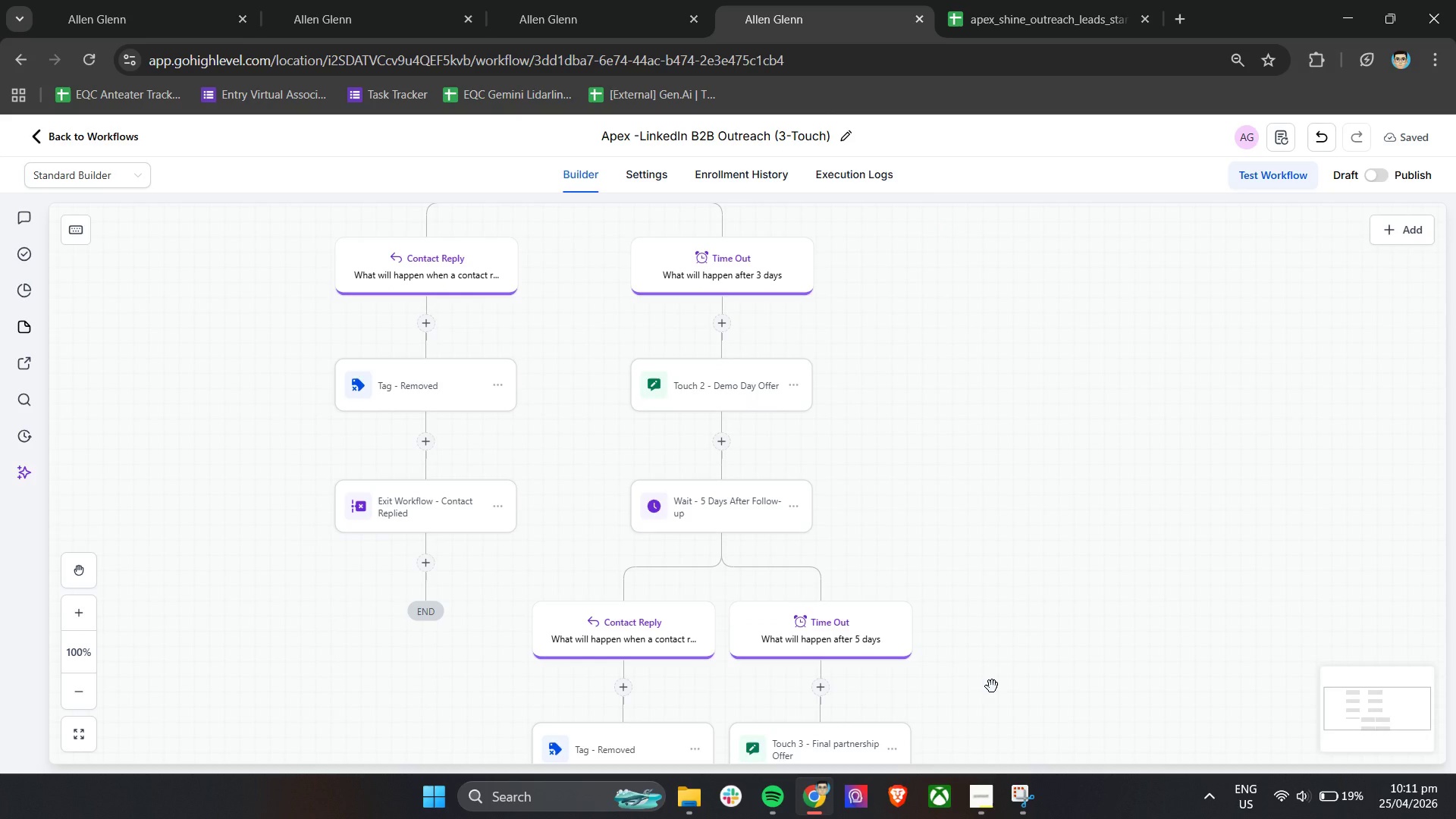 
wait(8.64)
 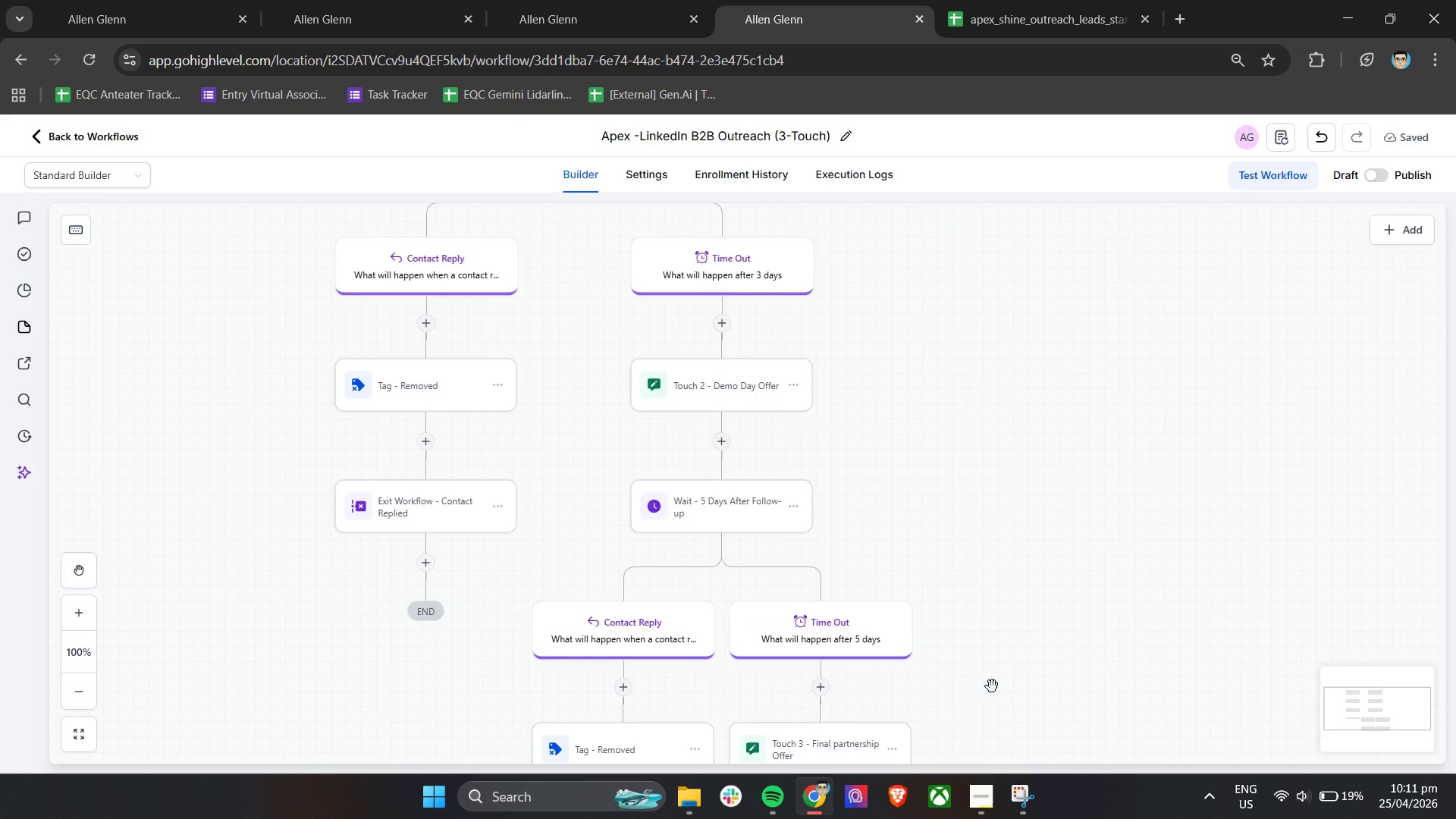 
scroll: coordinate [1019, 661], scroll_direction: up, amount: 13.0
 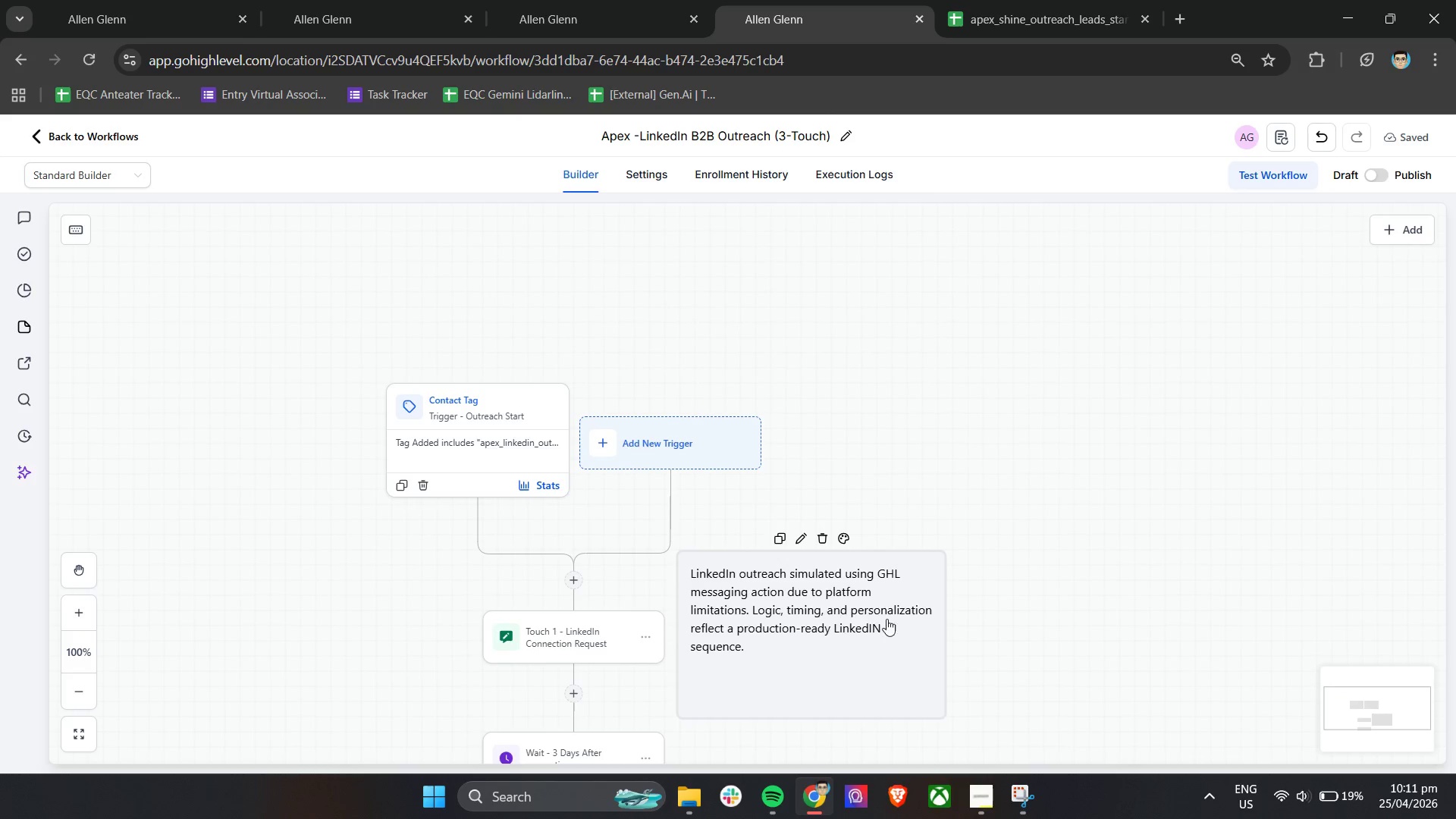 
left_click([1117, 594])
 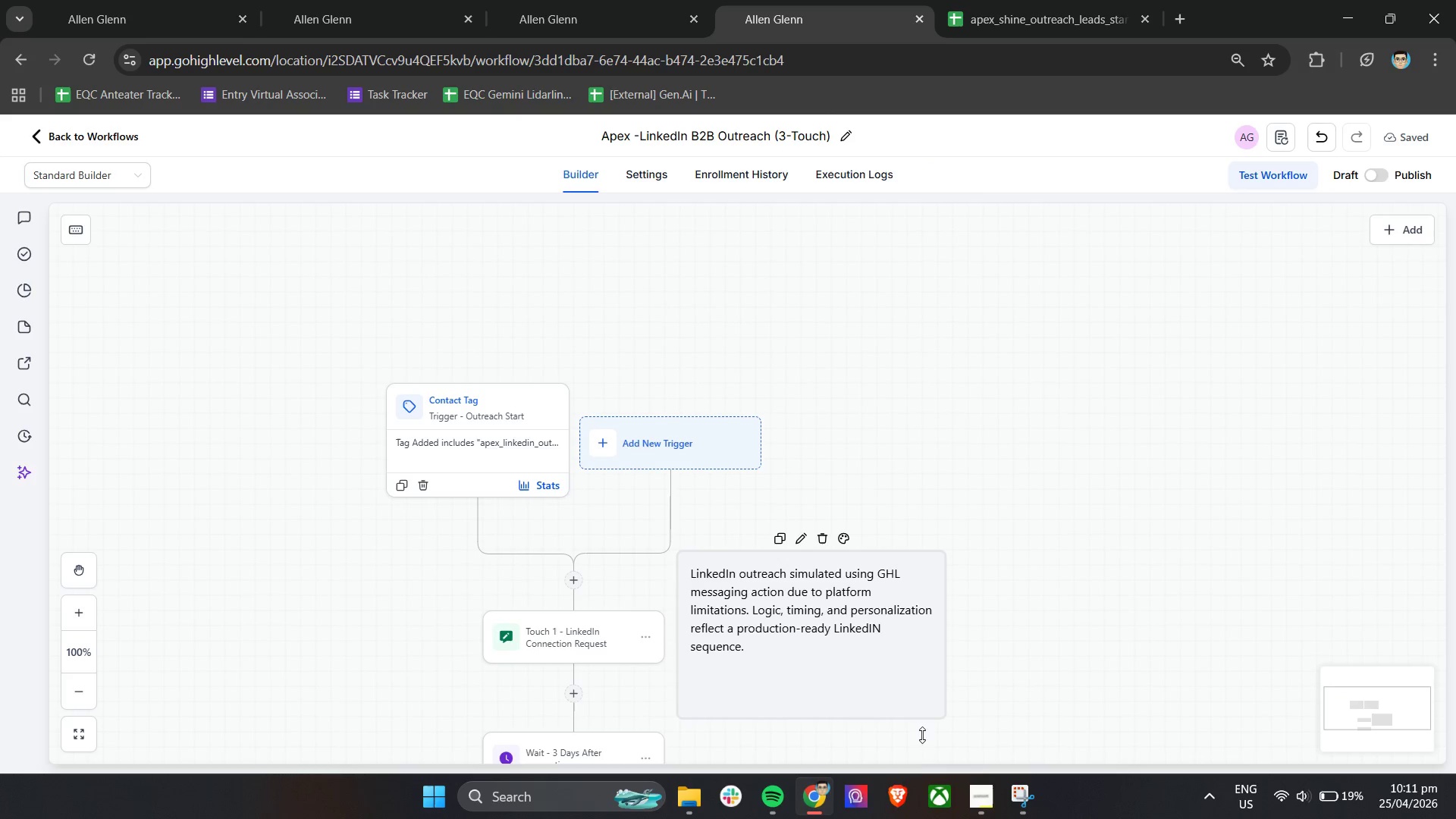 